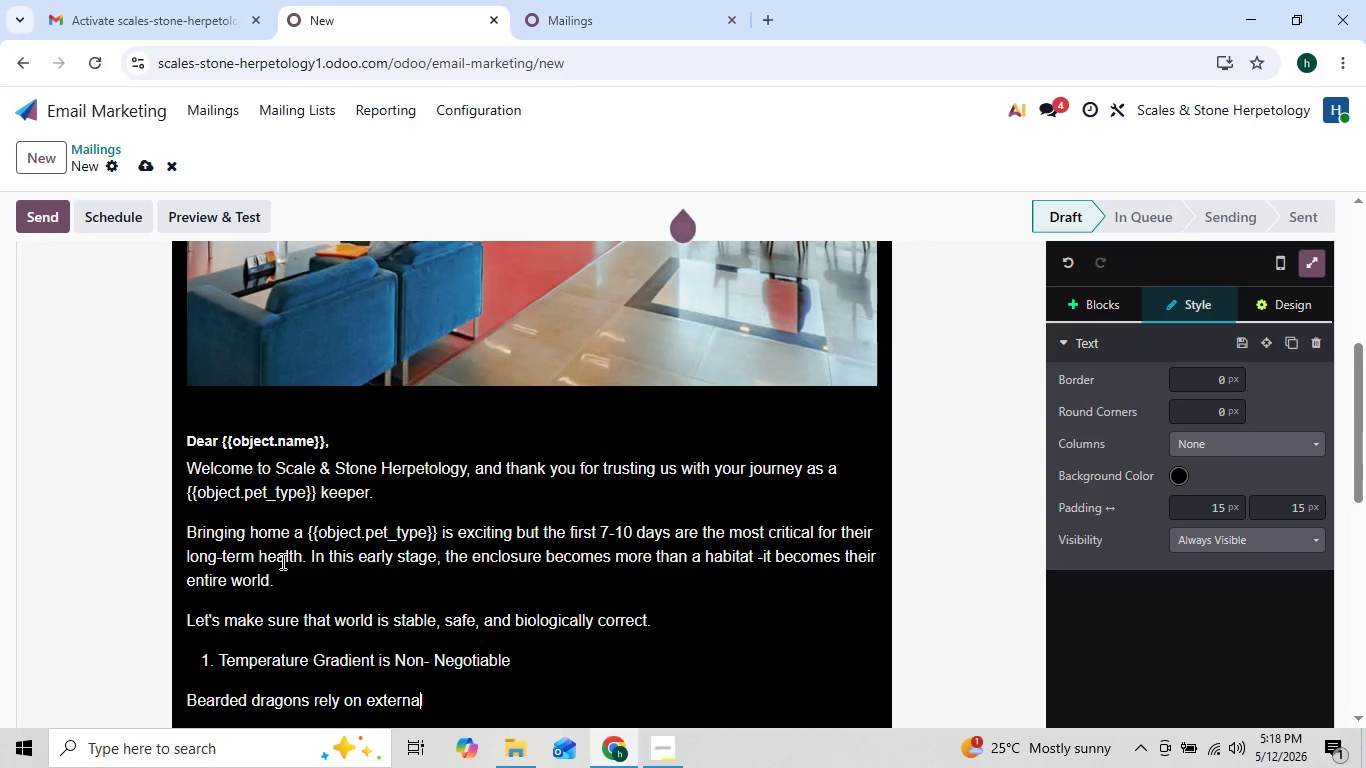 
key(ArrowLeft)
 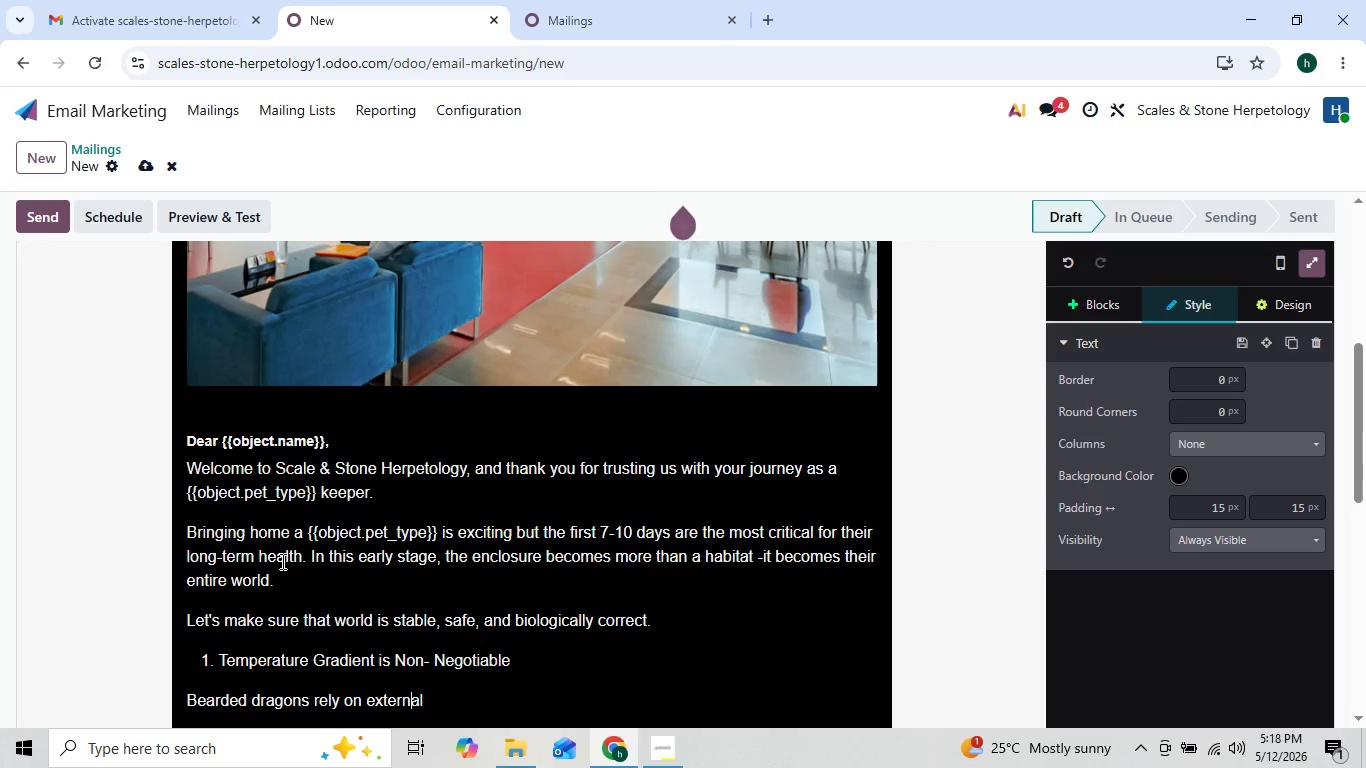 
key(ArrowLeft)
 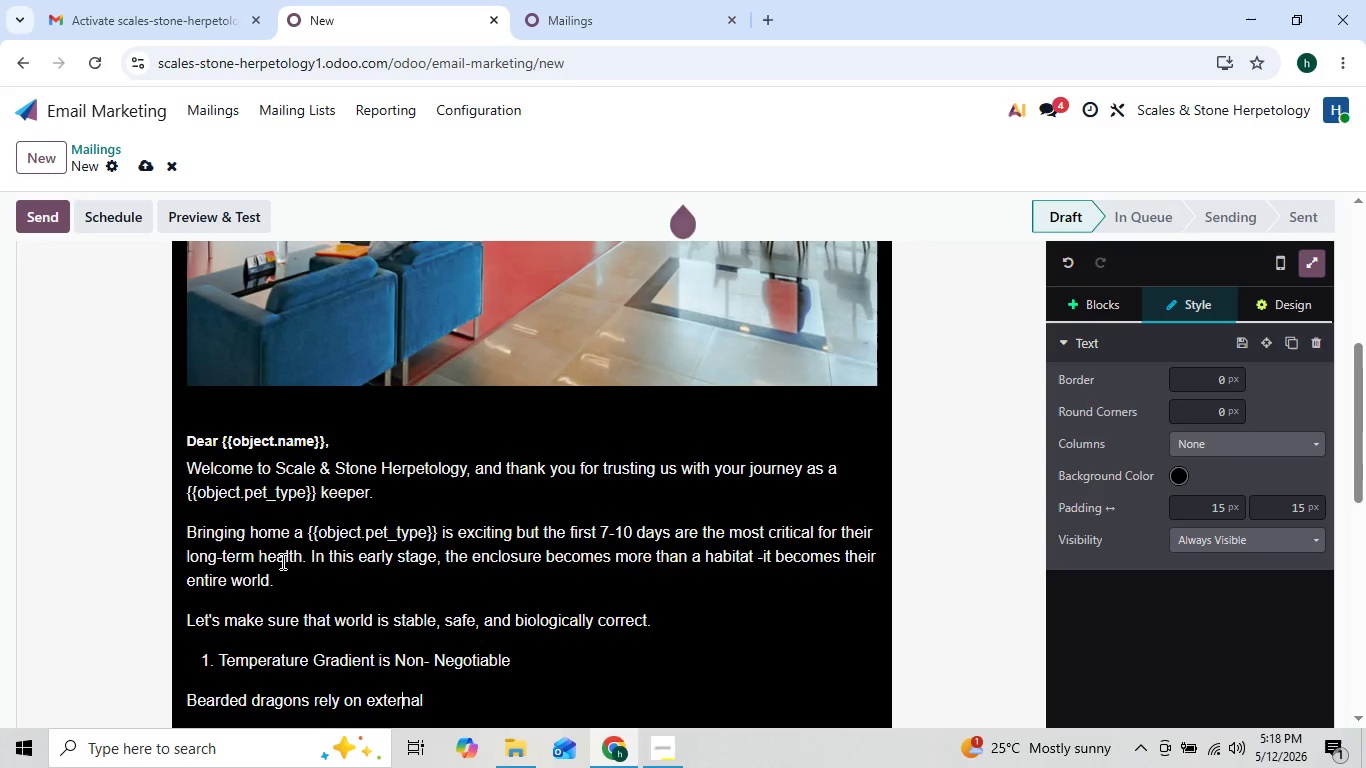 
key(ArrowLeft)
 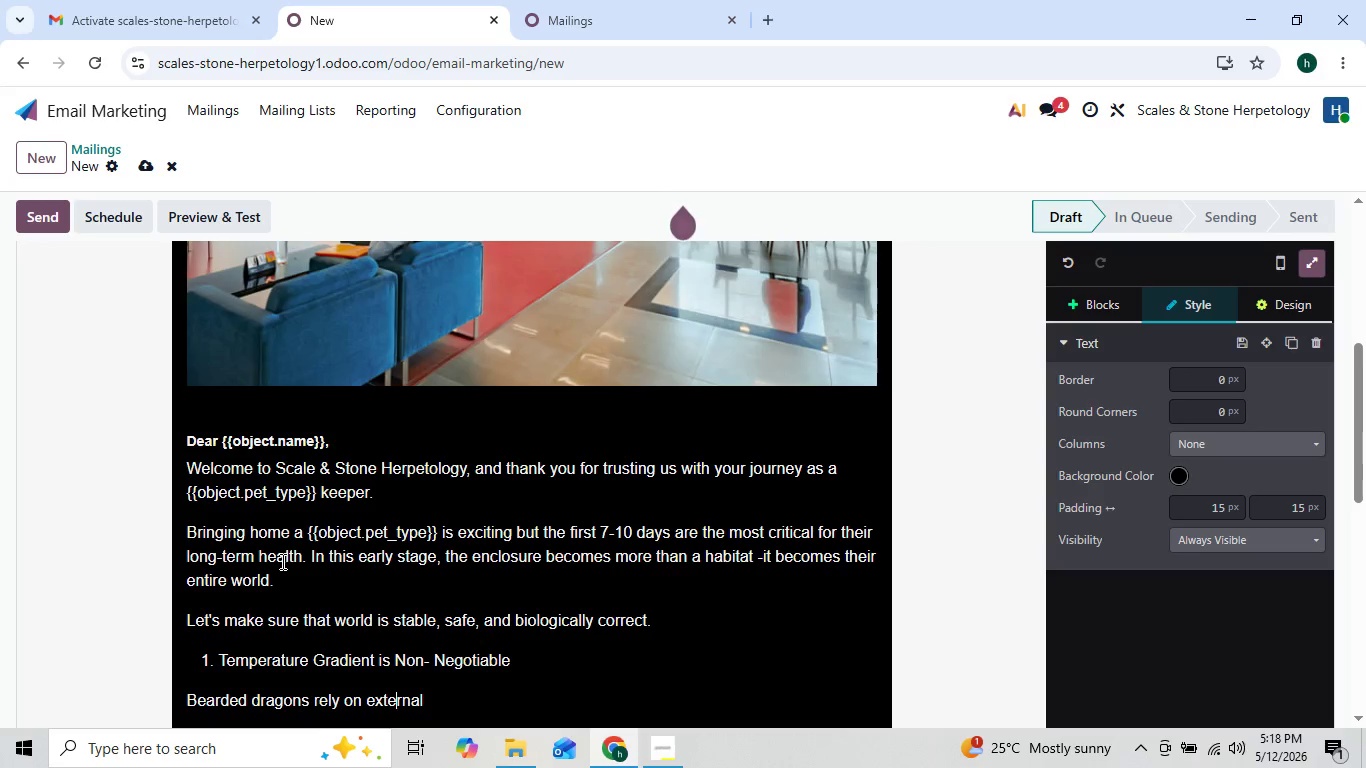 
key(ArrowRight)
 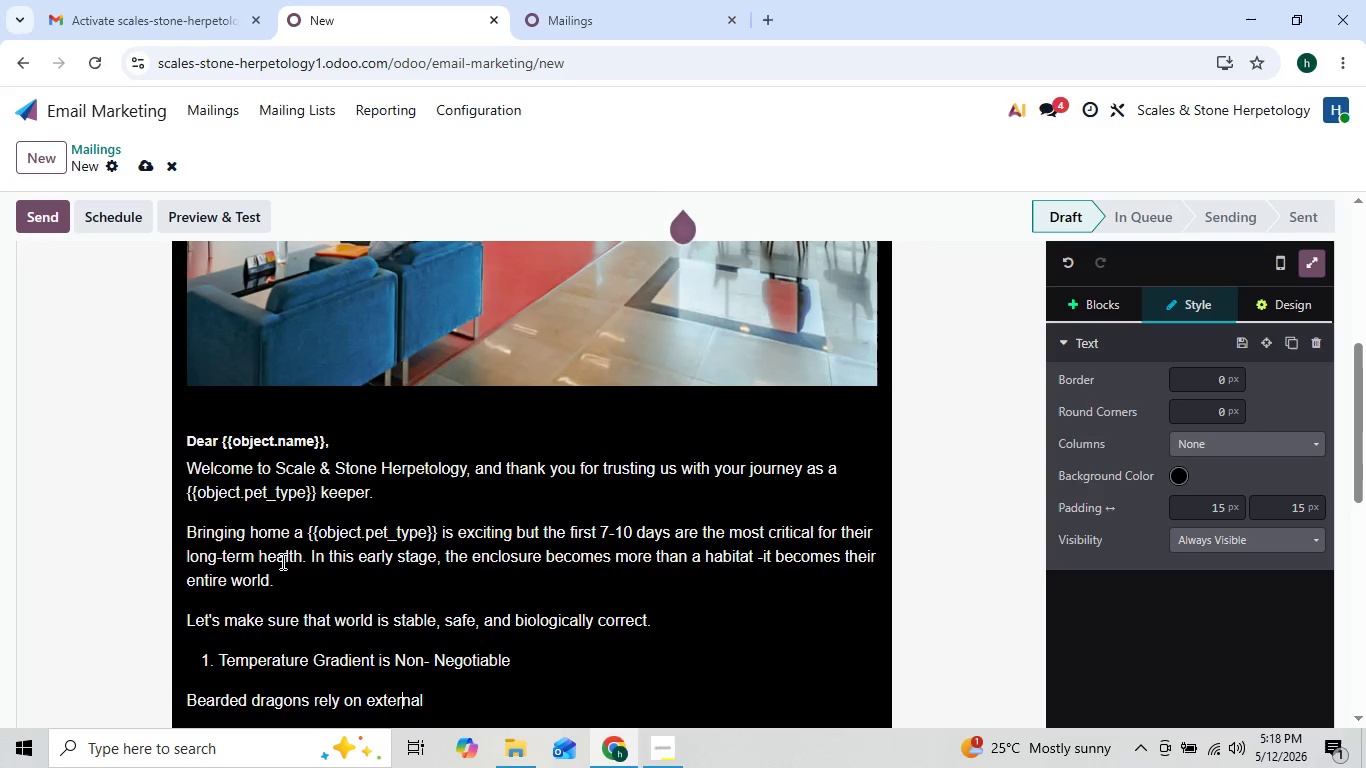 
key(ArrowRight)
 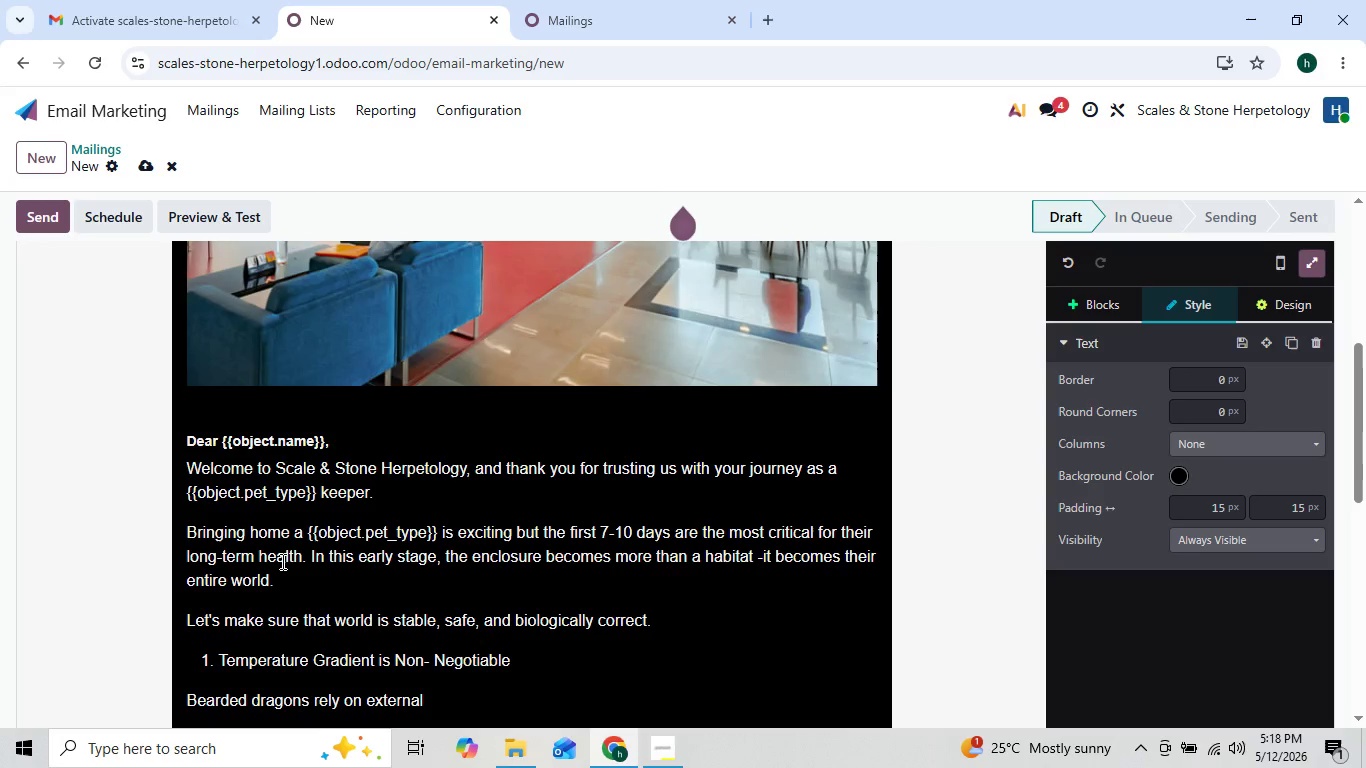 
key(ArrowRight)
 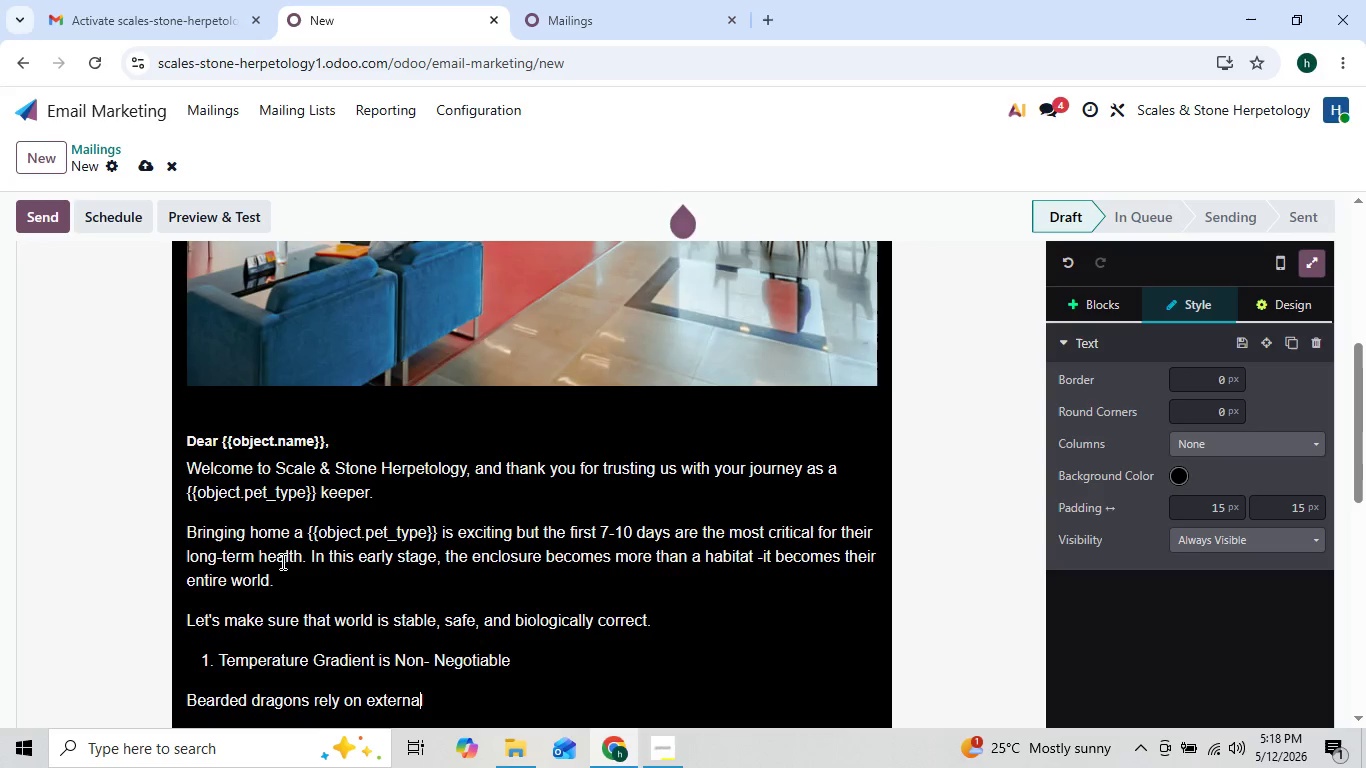 
key(ArrowRight)
 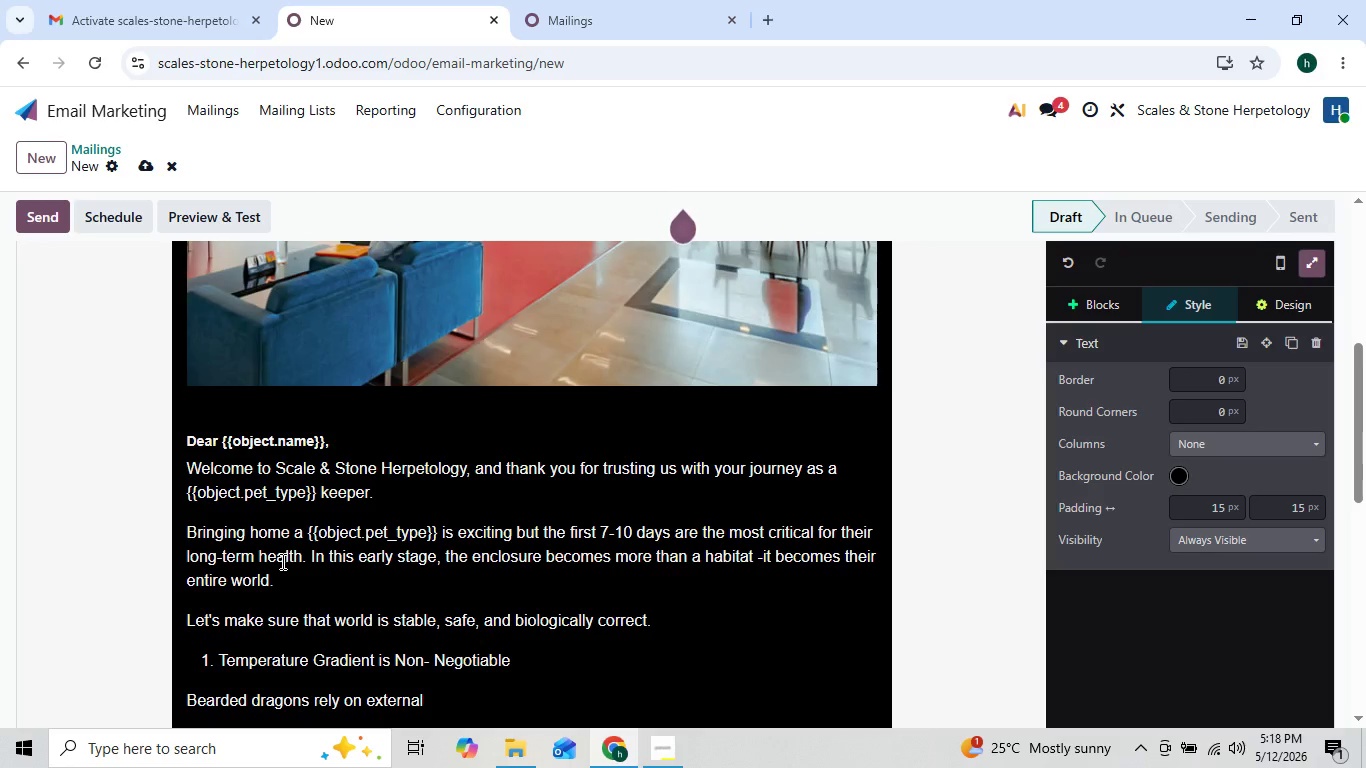 
type( heat sources to  regulate digestion and immunity.)
 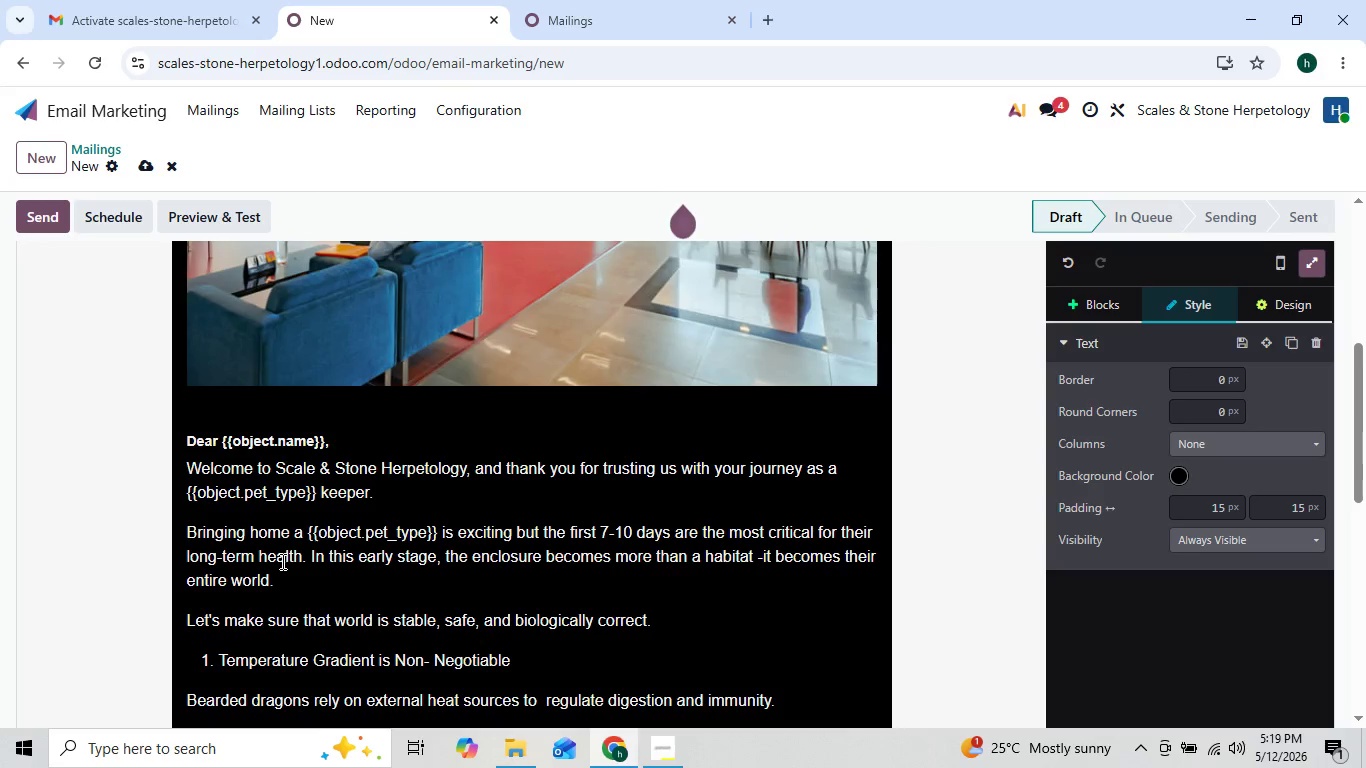 
key(Enter)
 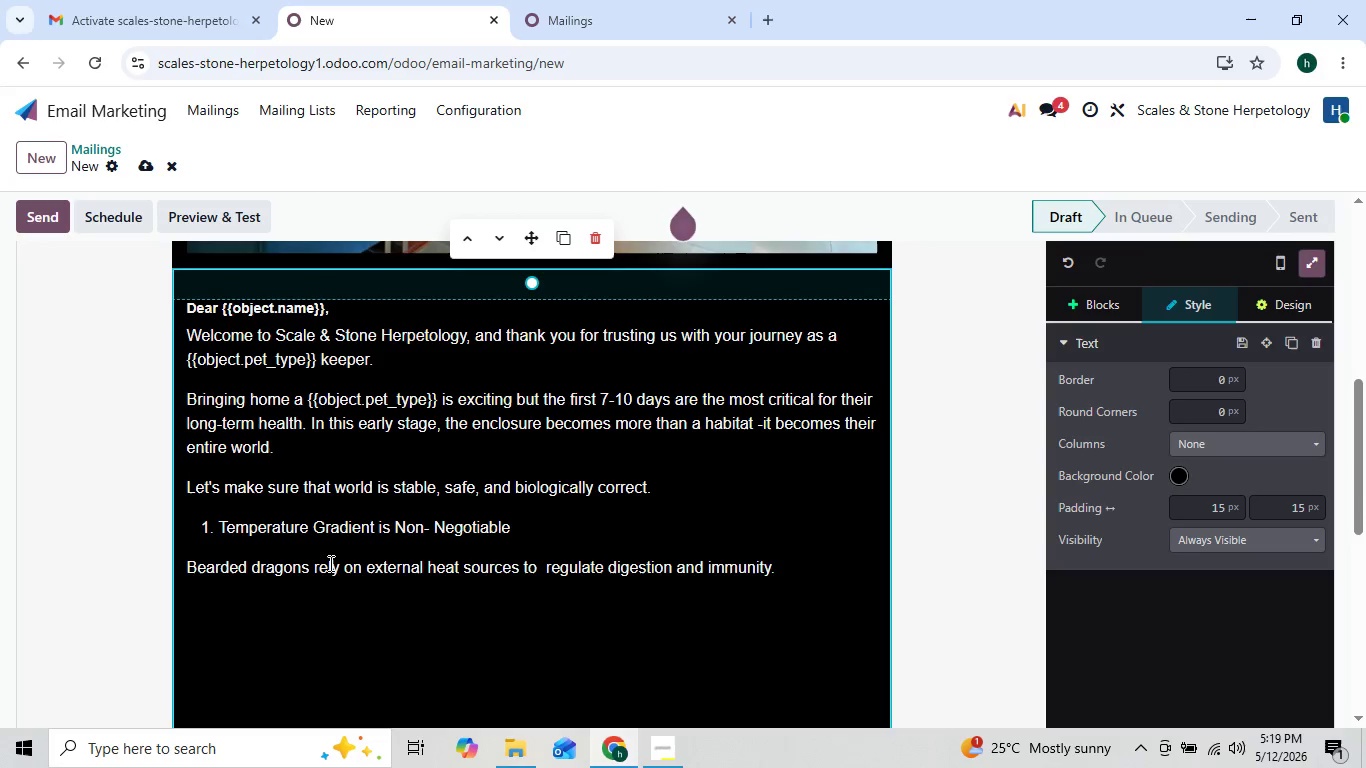 
type(Your enclosure must include:)
 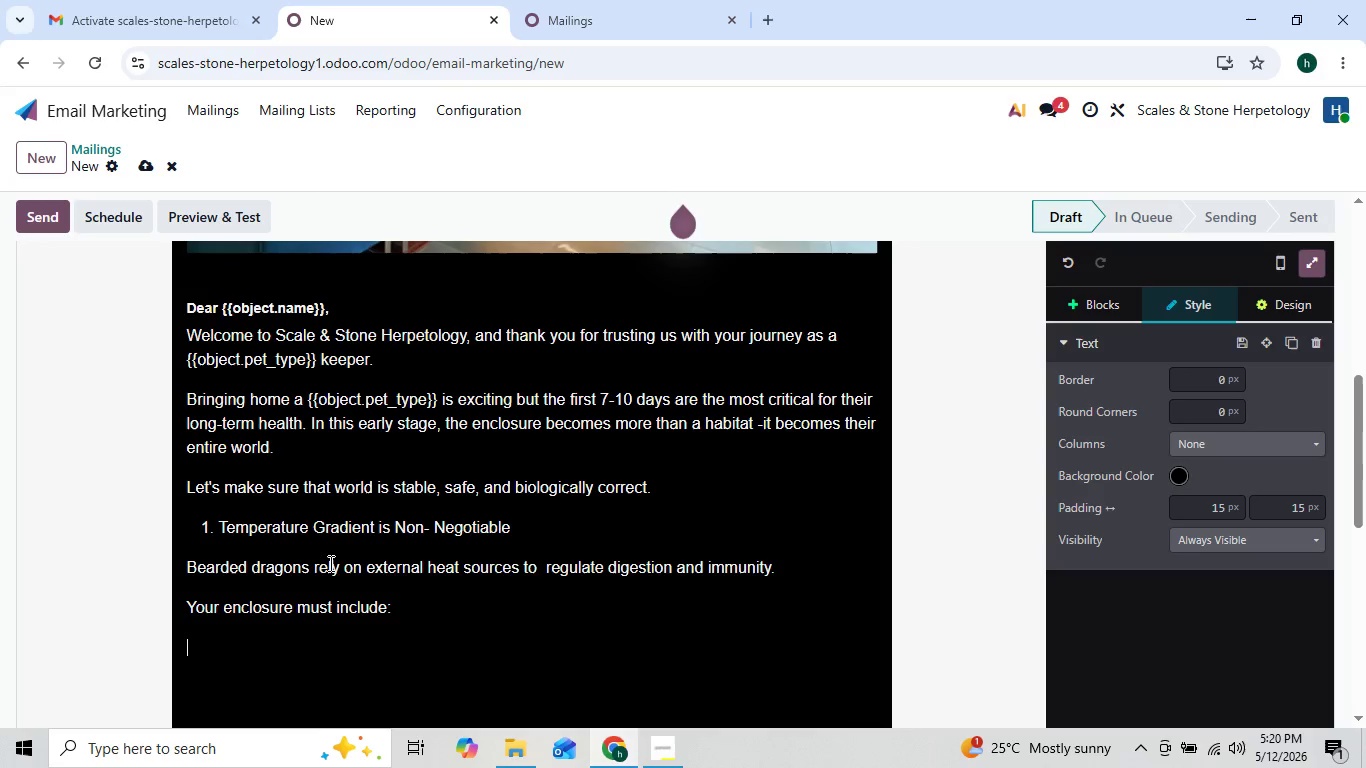 
 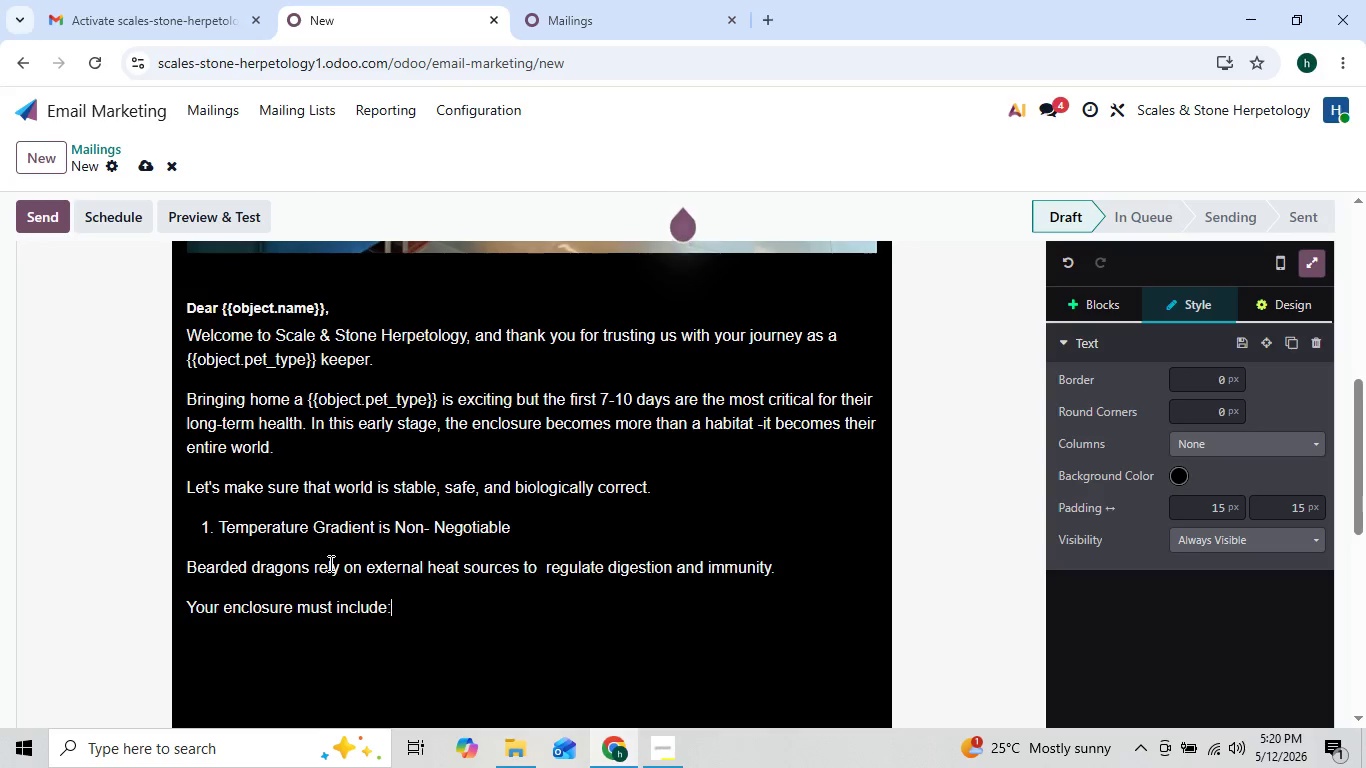 
key(Enter)
 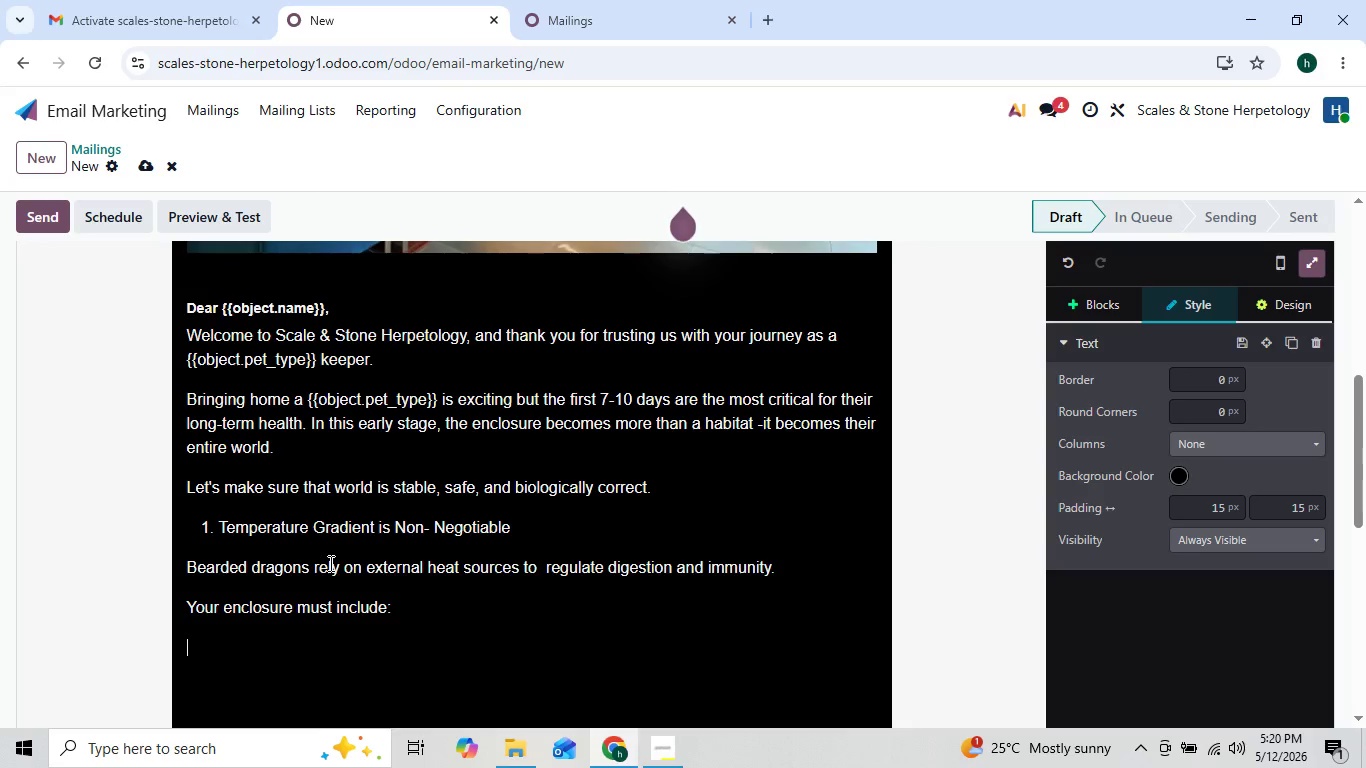 
type(/bu)
 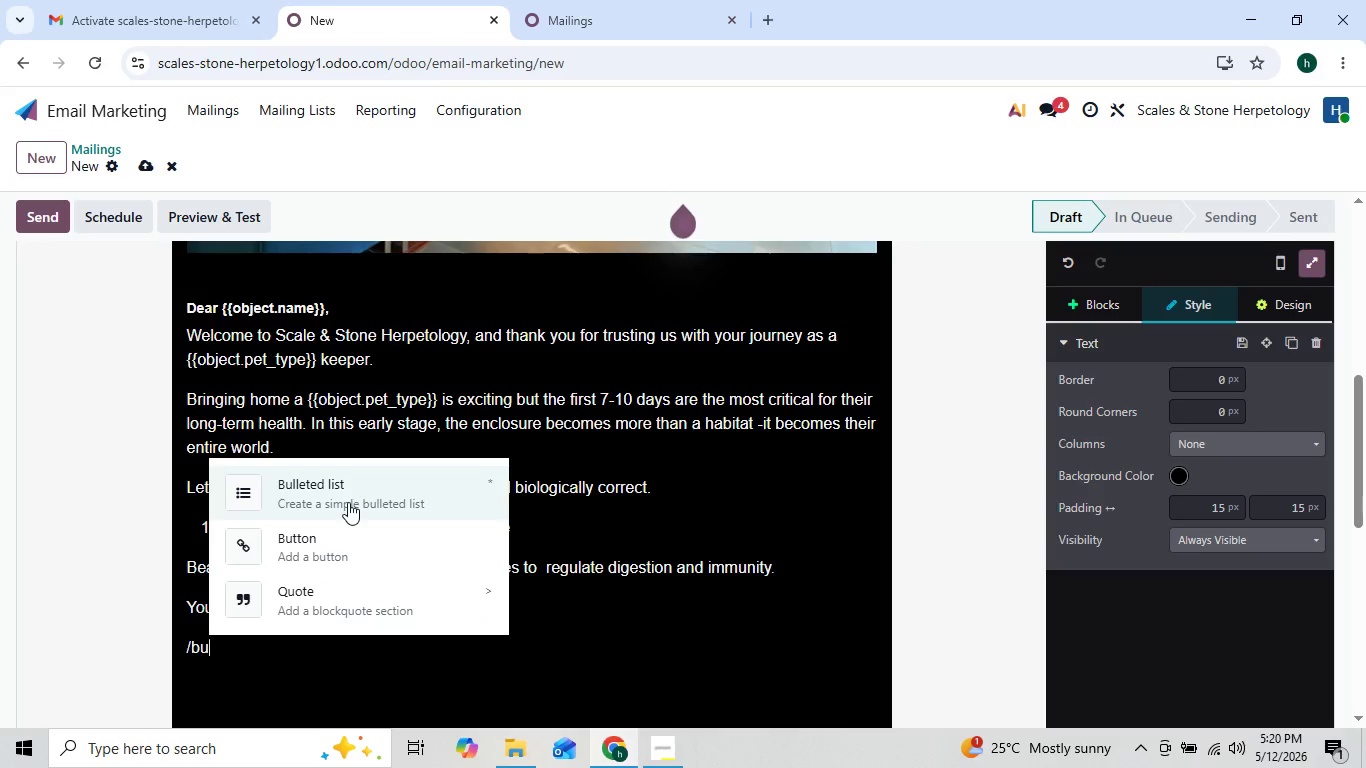 
left_click([354, 488])
 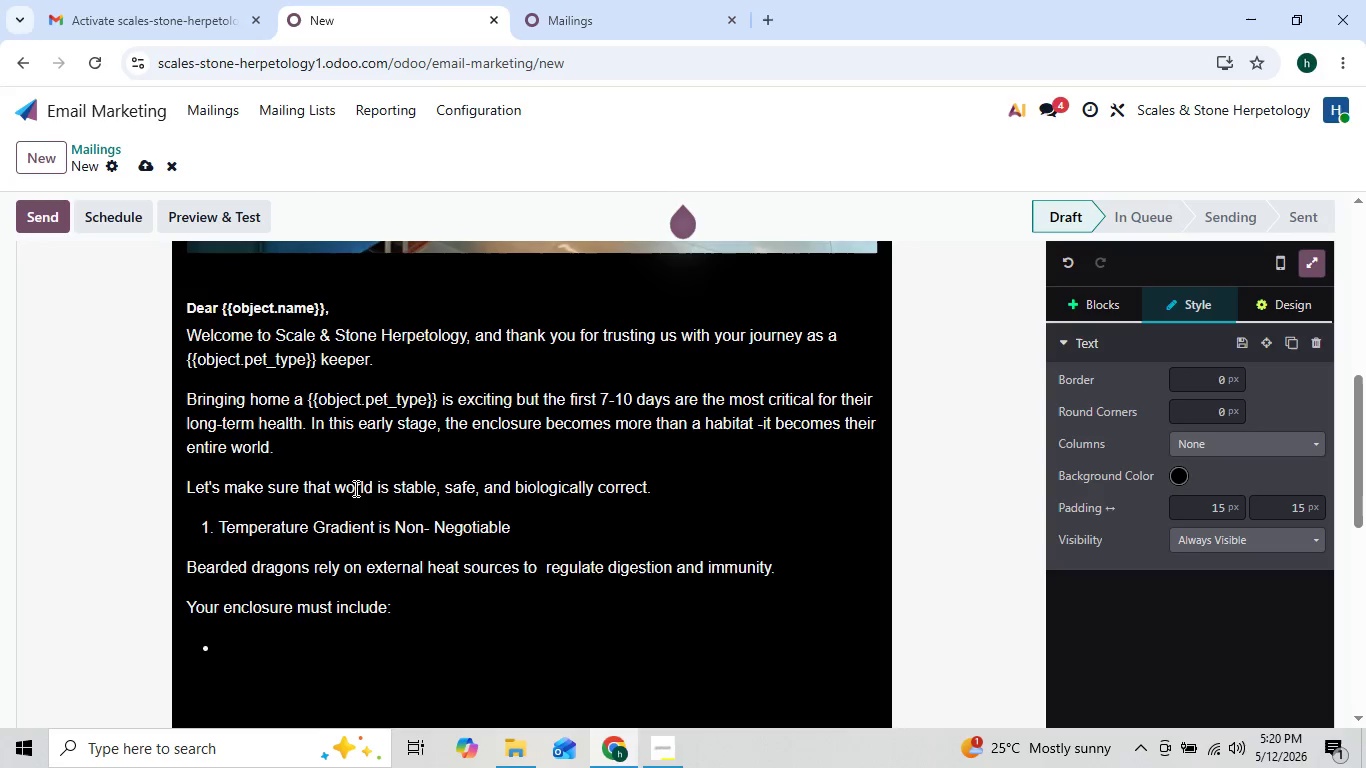 
type(Basking Zo)
key(Backspace)
key(Backspace)
type(zone )
key(Backspace)
type(:38-42)
 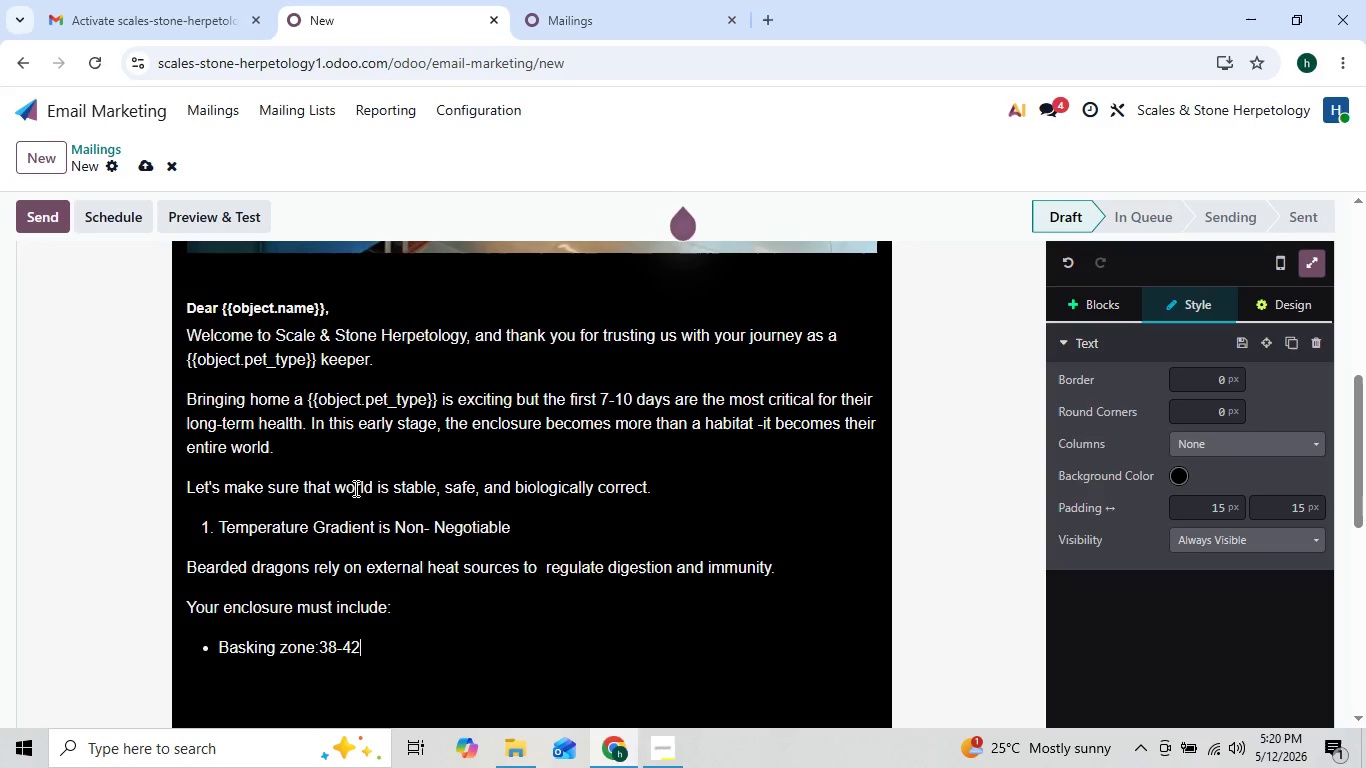 
wait(8.12)
 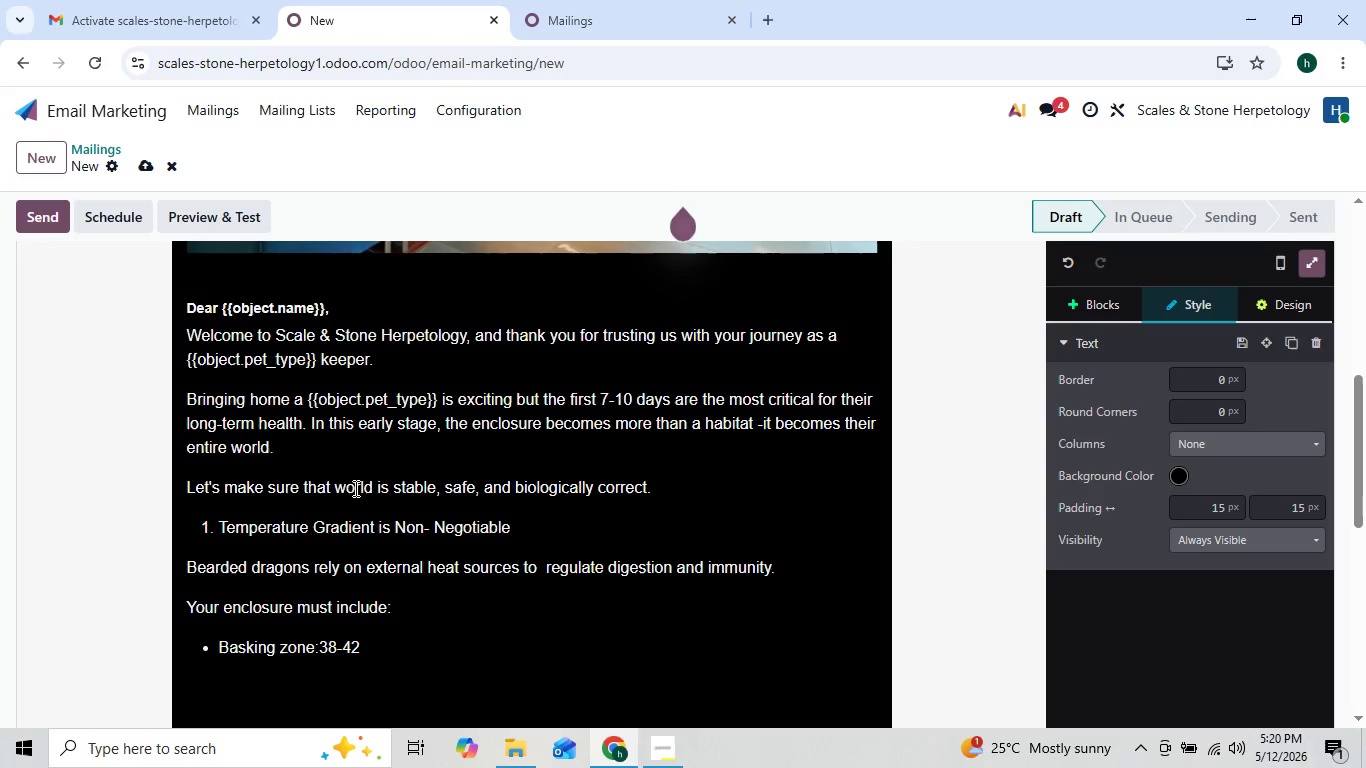 
key(Space)
 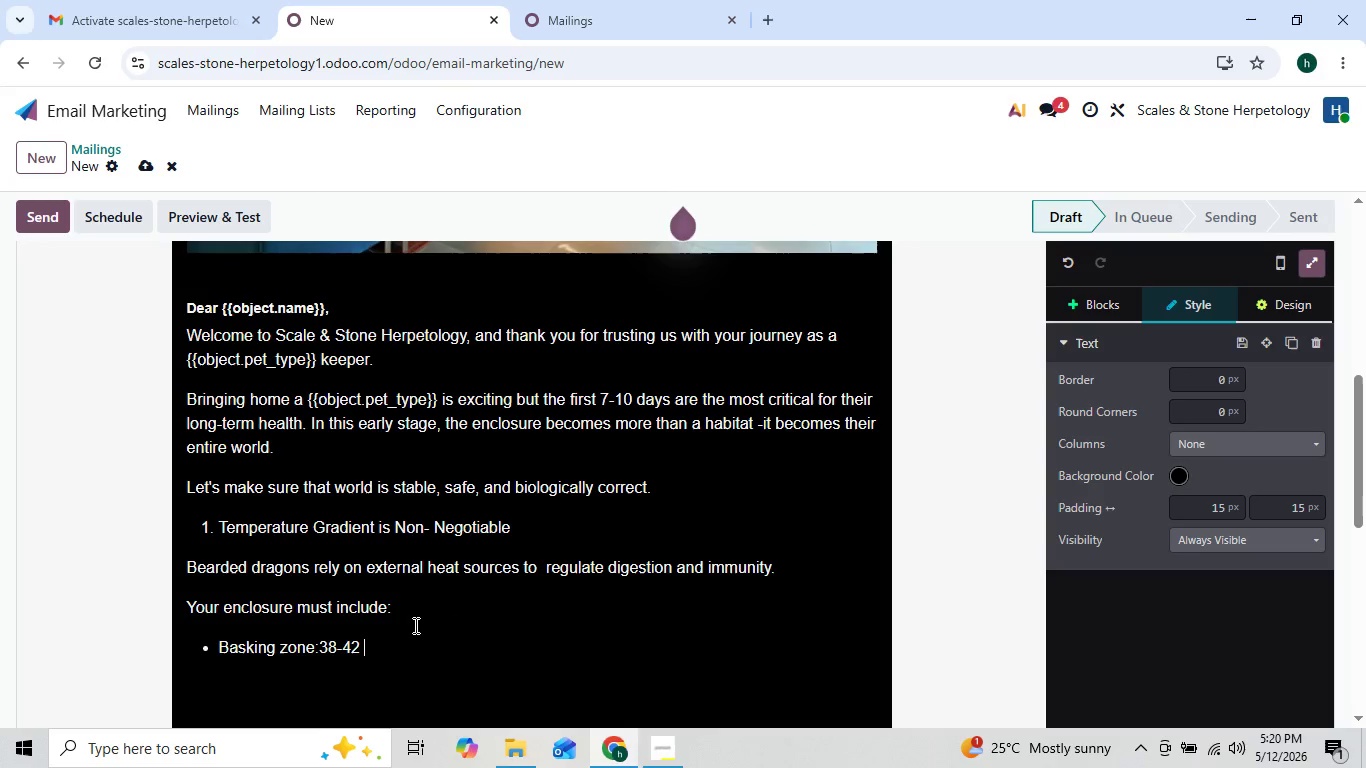 
key(C)
 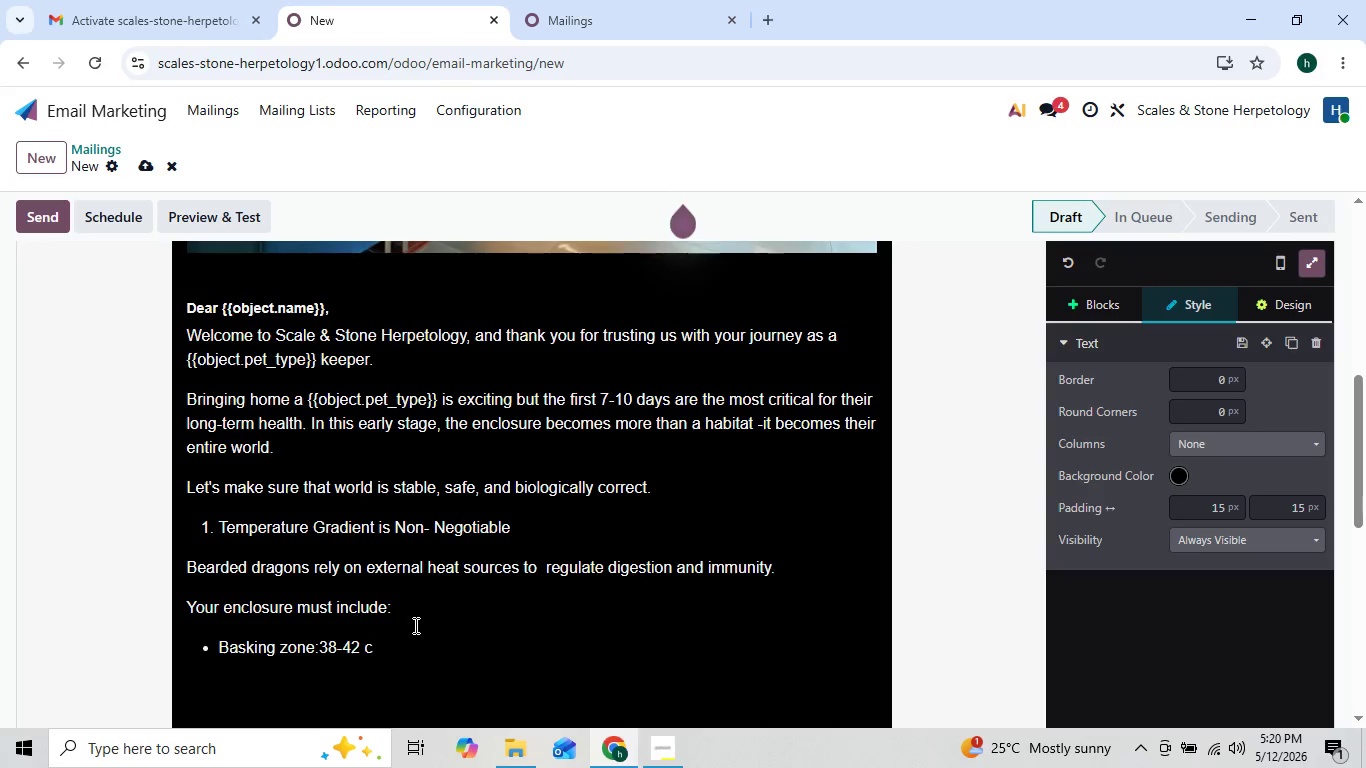 
hold_key(key=ShiftRight, duration=0.45)
 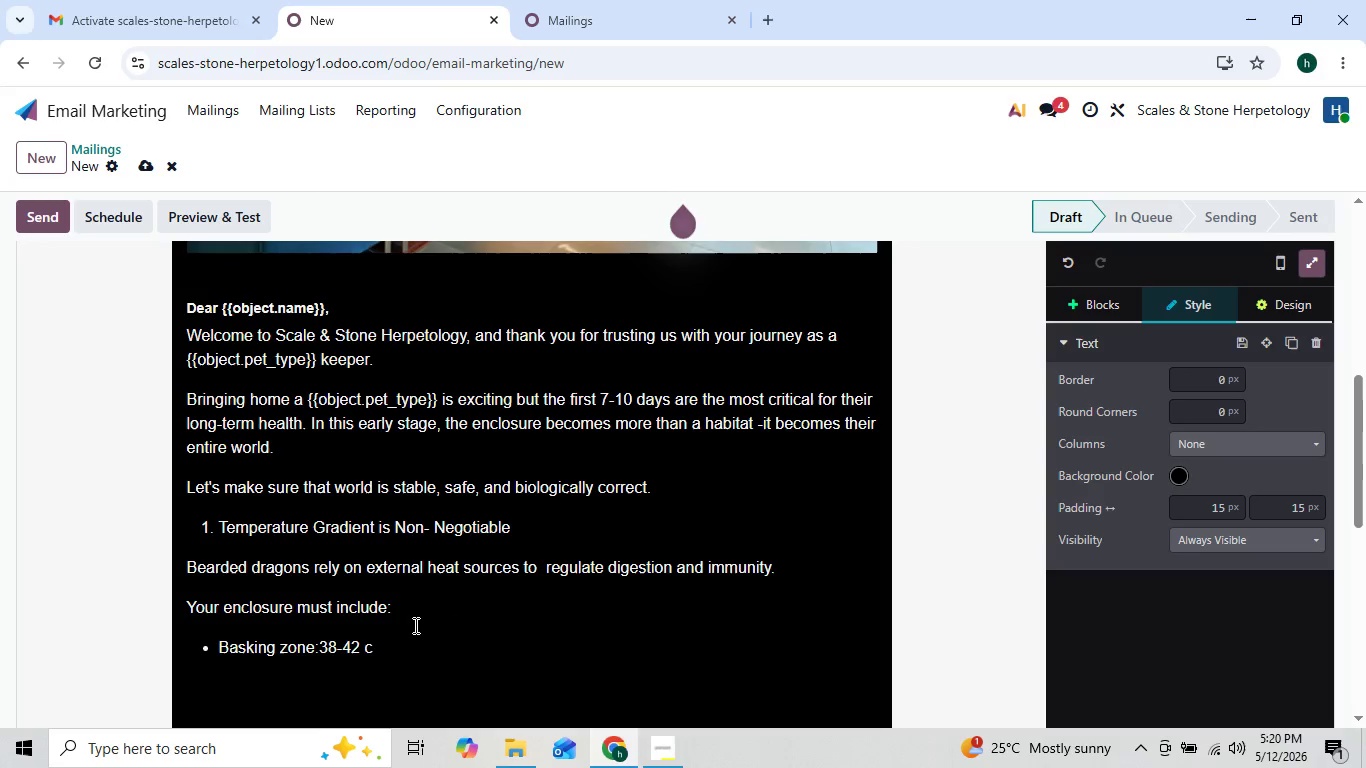 
key(Enter)
 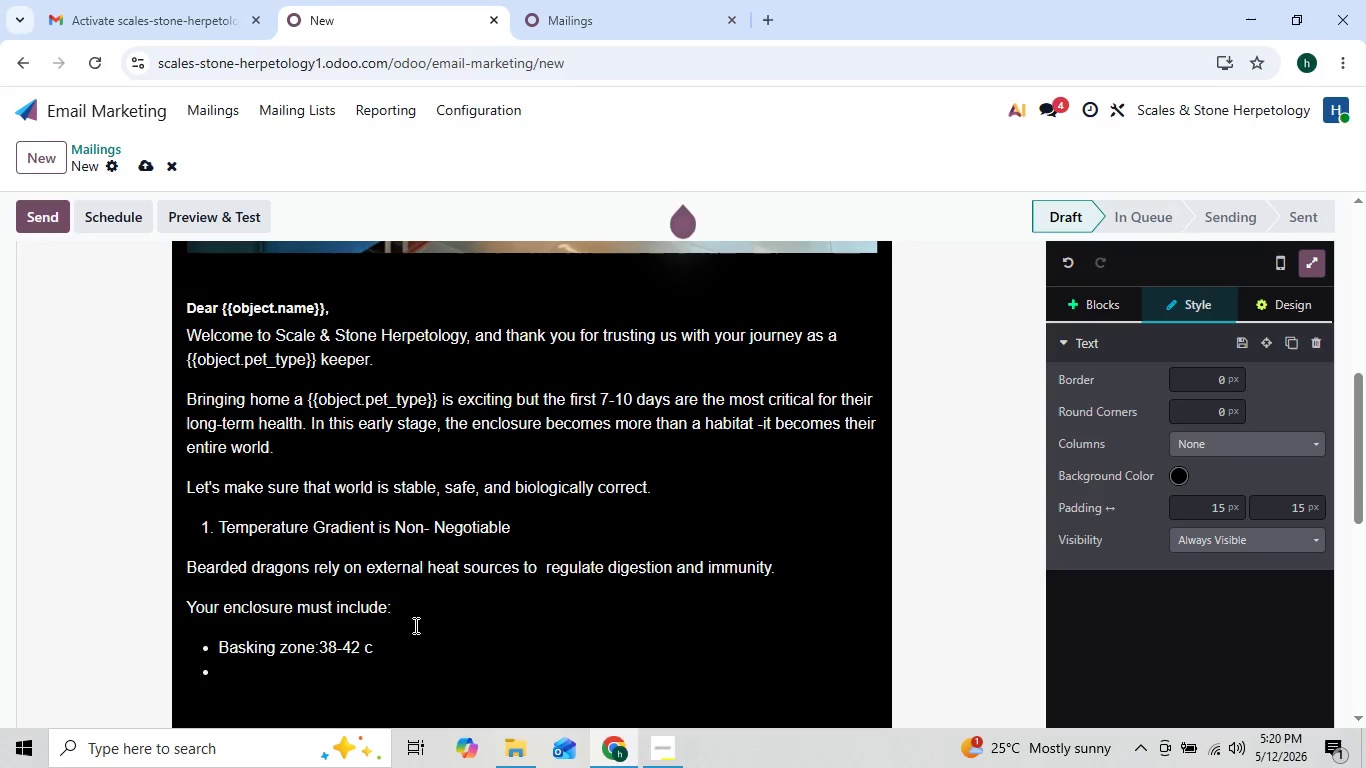 
hold_key(key=ShiftLeft, duration=0.48)
 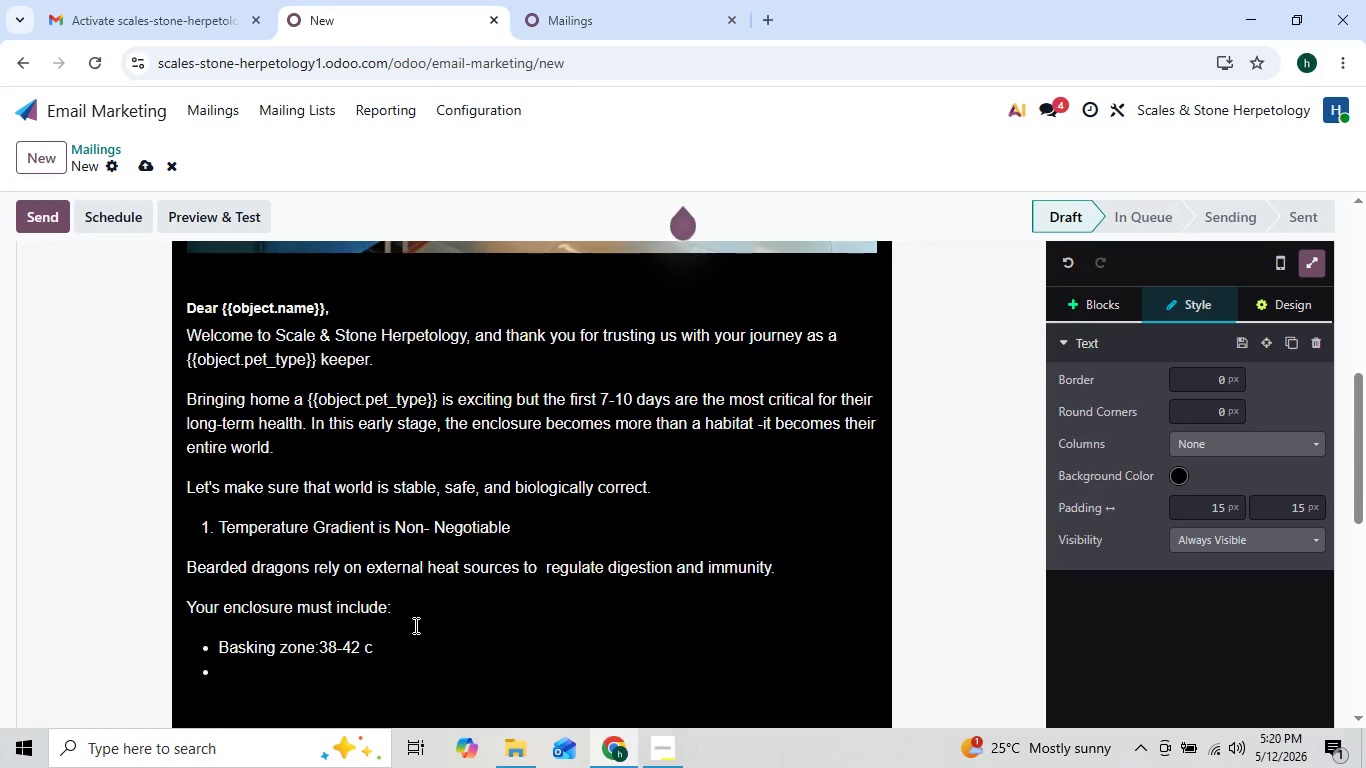 
type(Cool zone:24-29 c)
 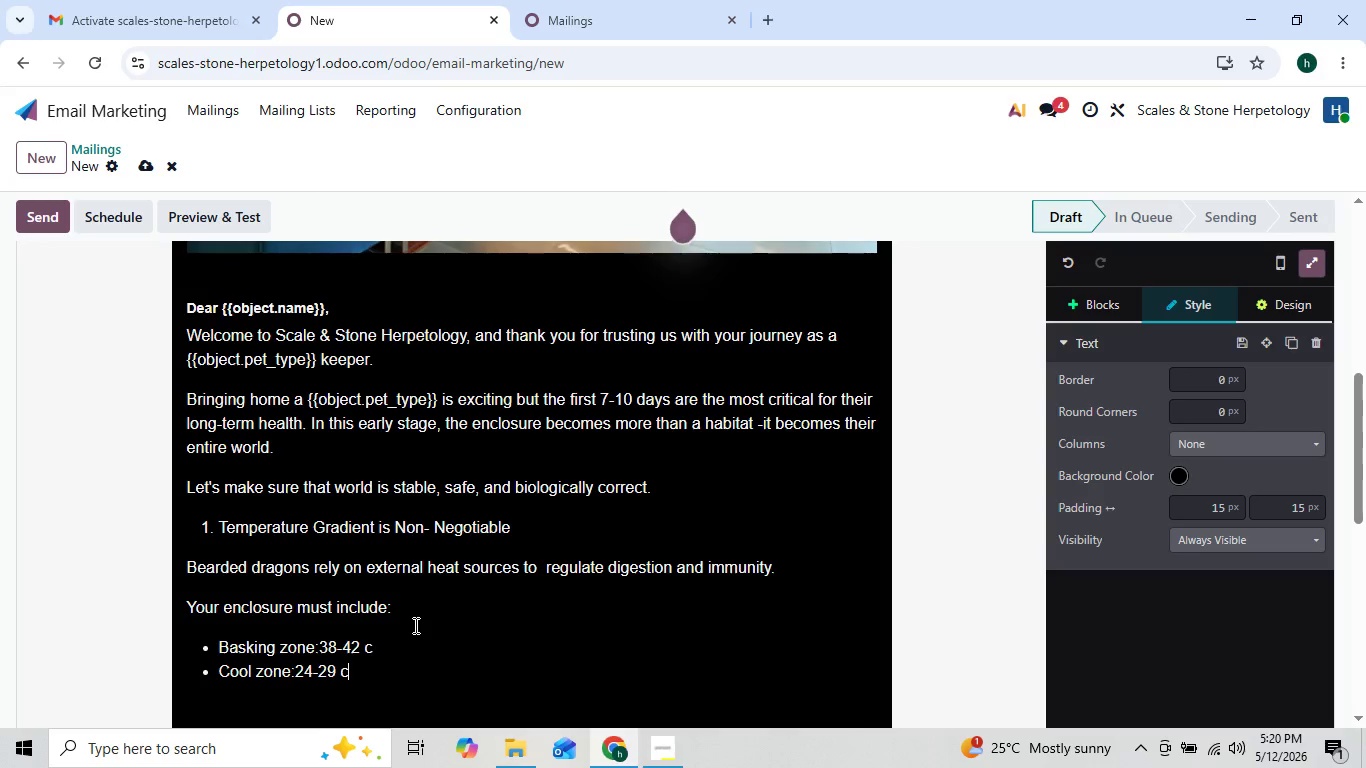 
key(Enter)
 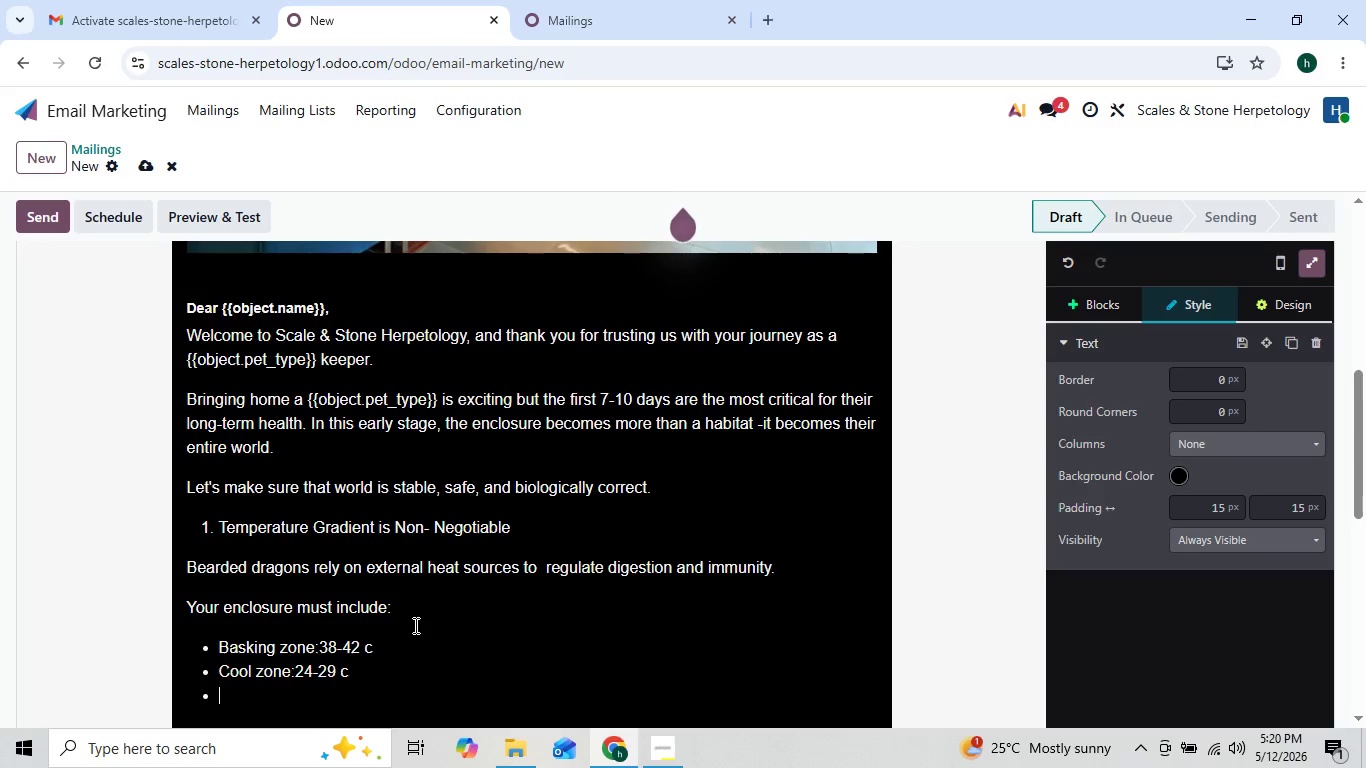 
type(Night r)
key(Backspace)
type(temperature: not beo)
key(Backspace)
type(low 18 c)
 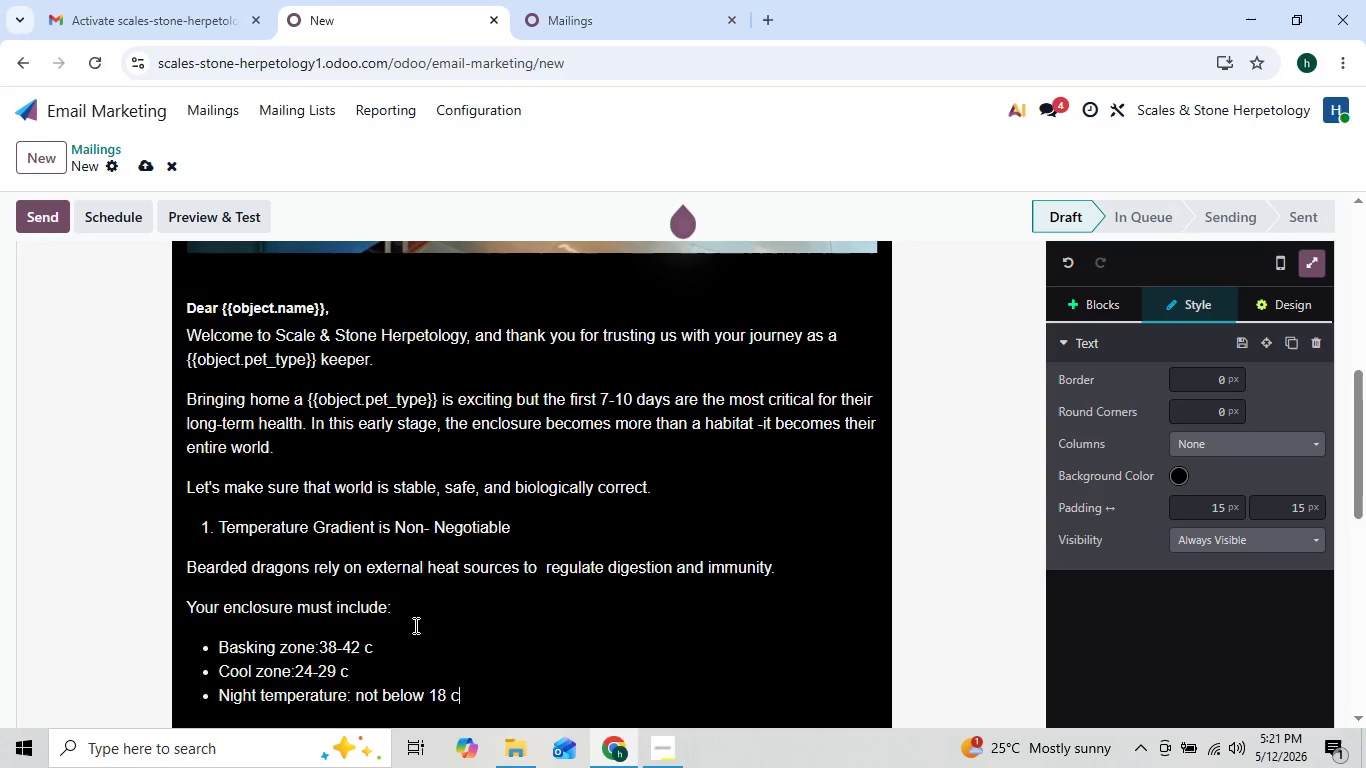 
key(ArrowLeft)
 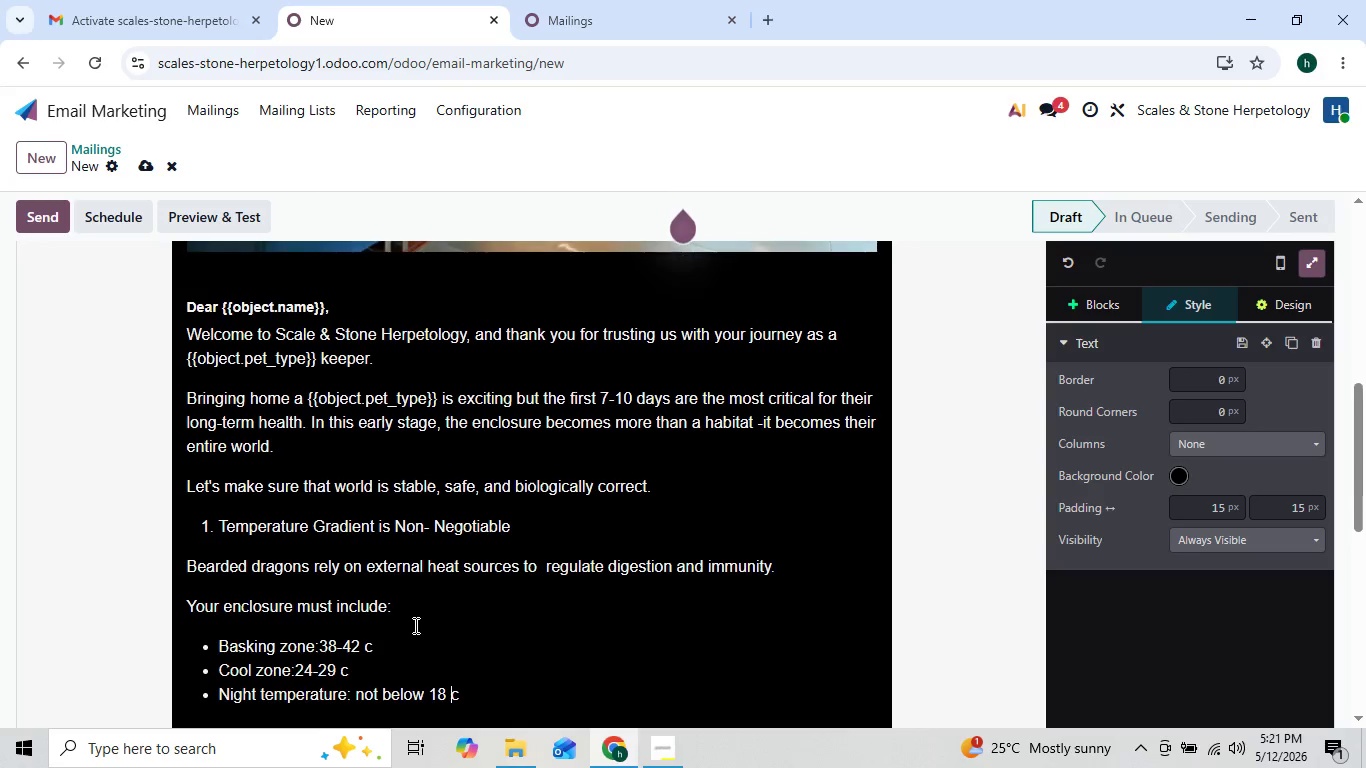 
mouse_move([383, 567])
 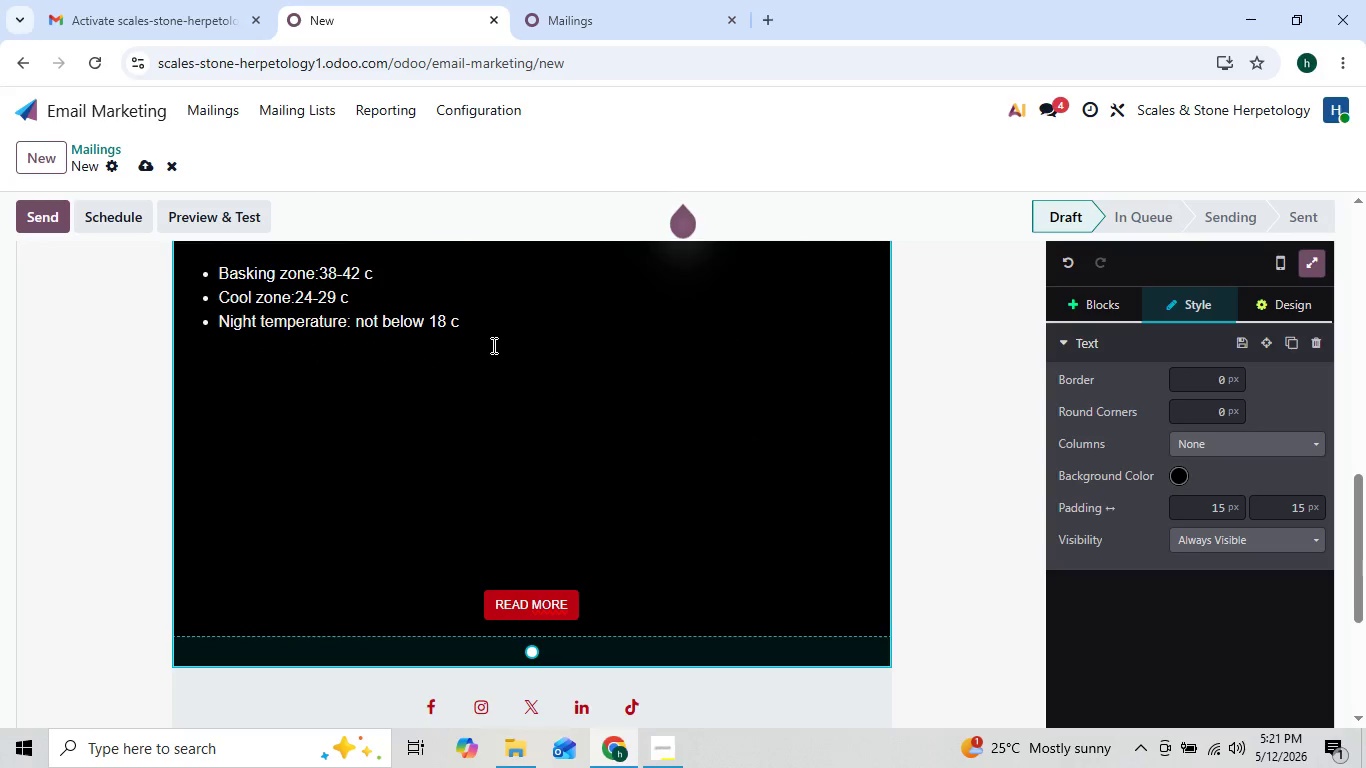 
left_click([497, 321])
 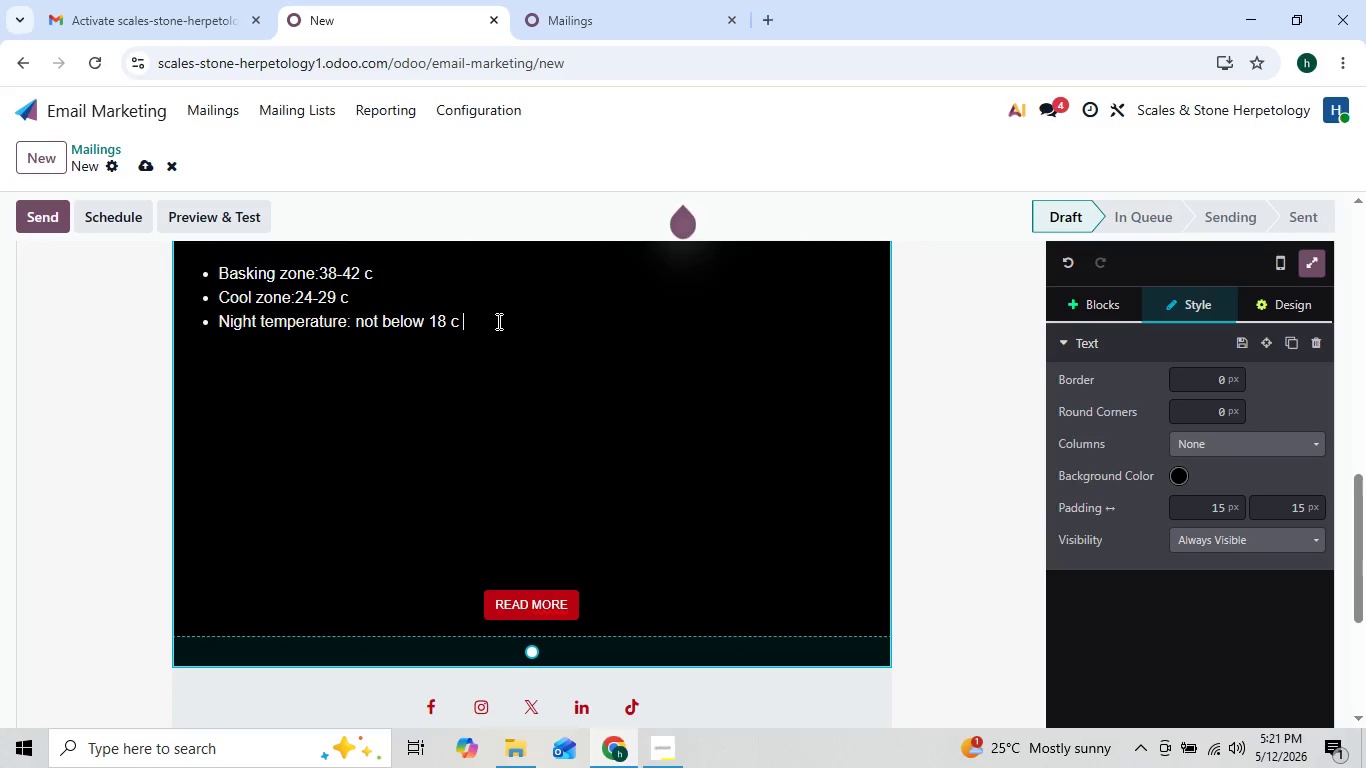 
key(Enter)
 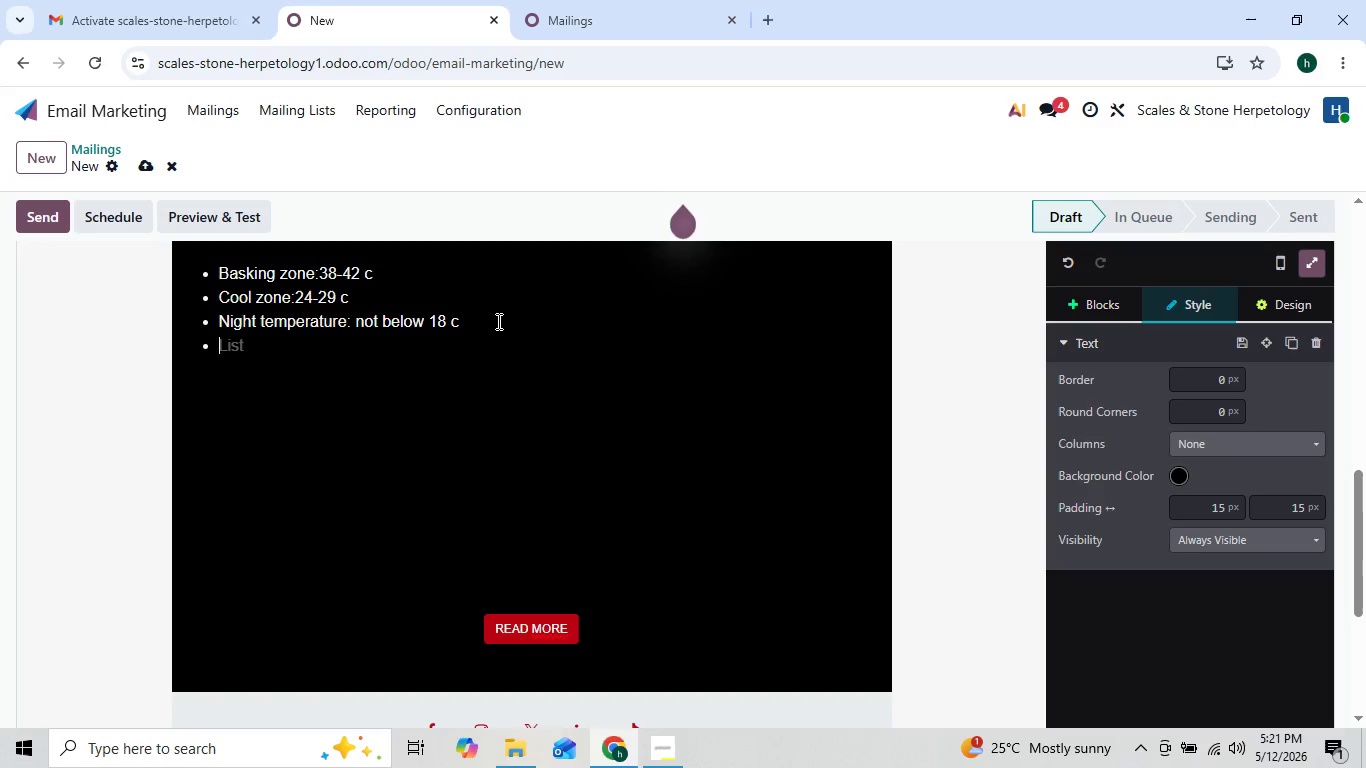 
key(Enter)
 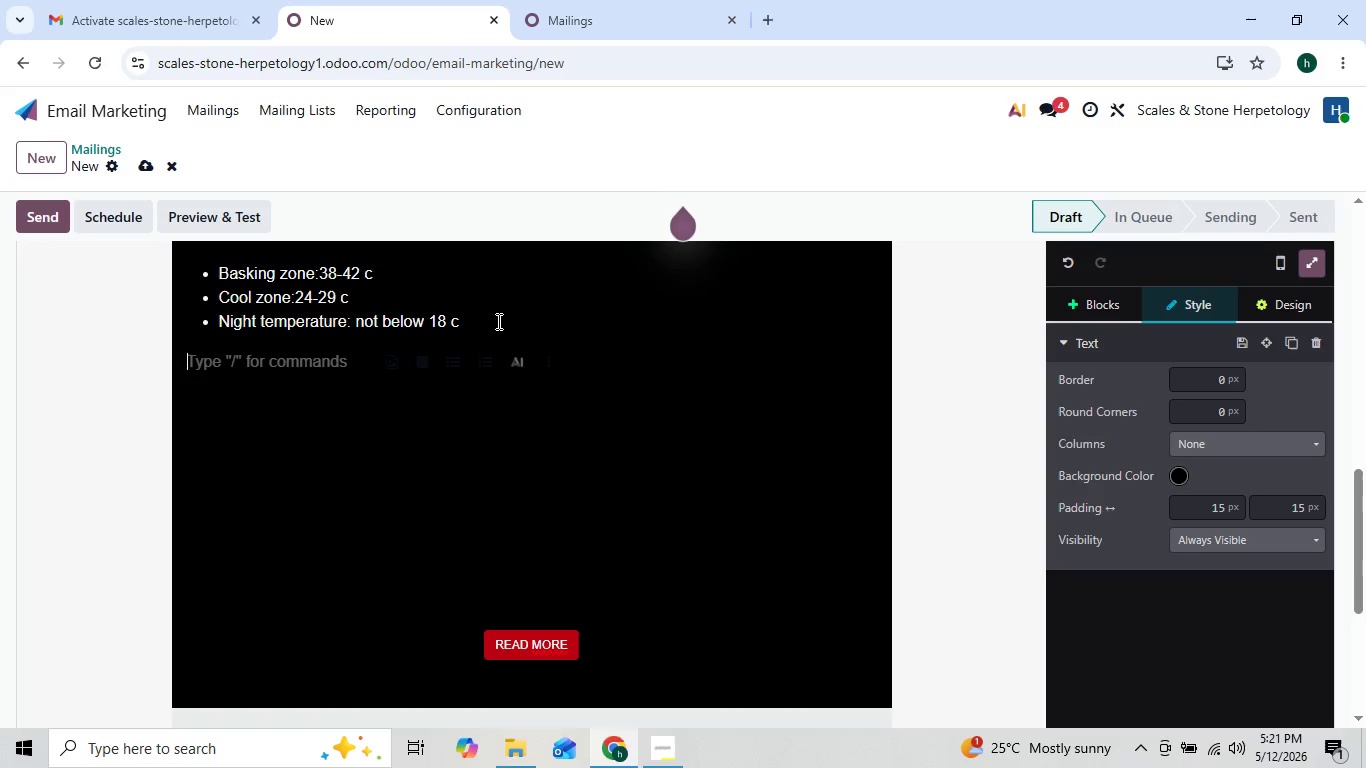 
hold_key(key=ControlLeft, duration=0.61)
 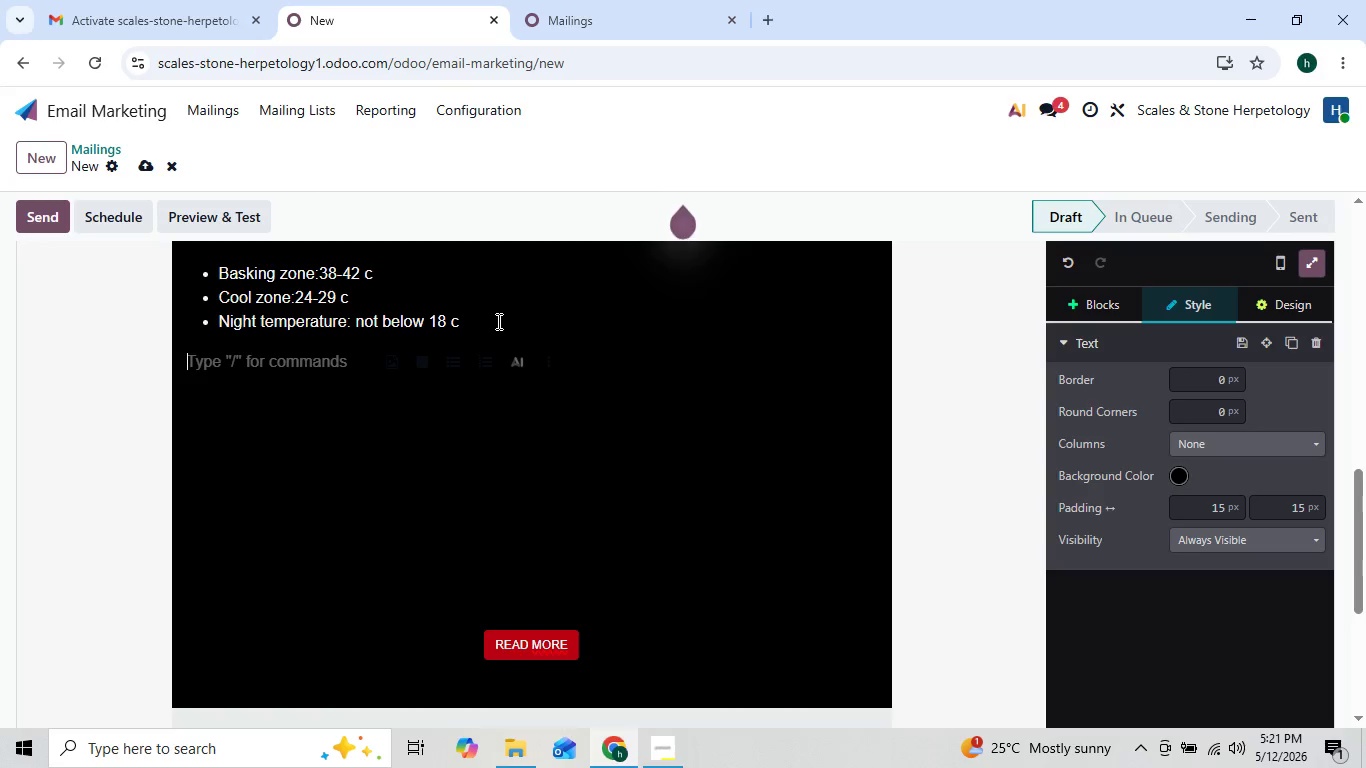 
key(Control+ControlLeft)
 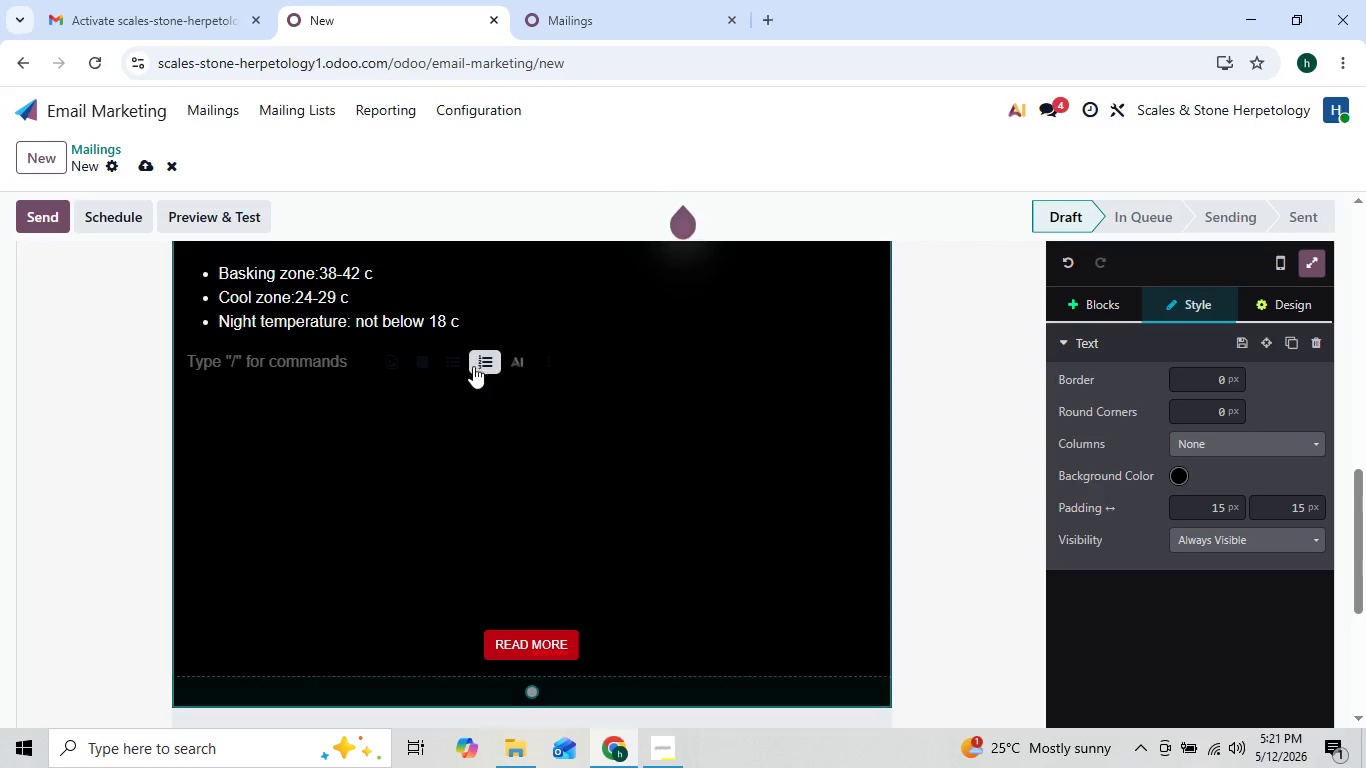 
wait(8.3)
 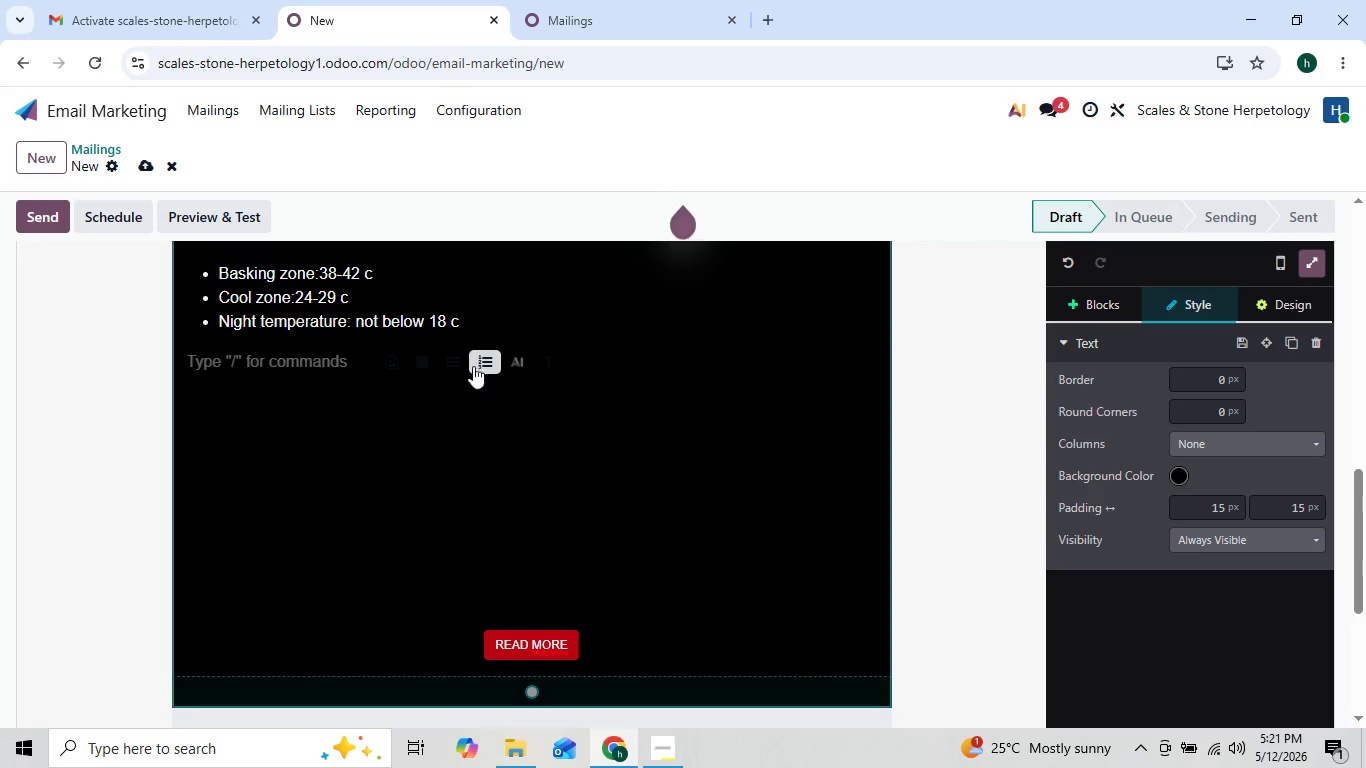 
type(common mi)
 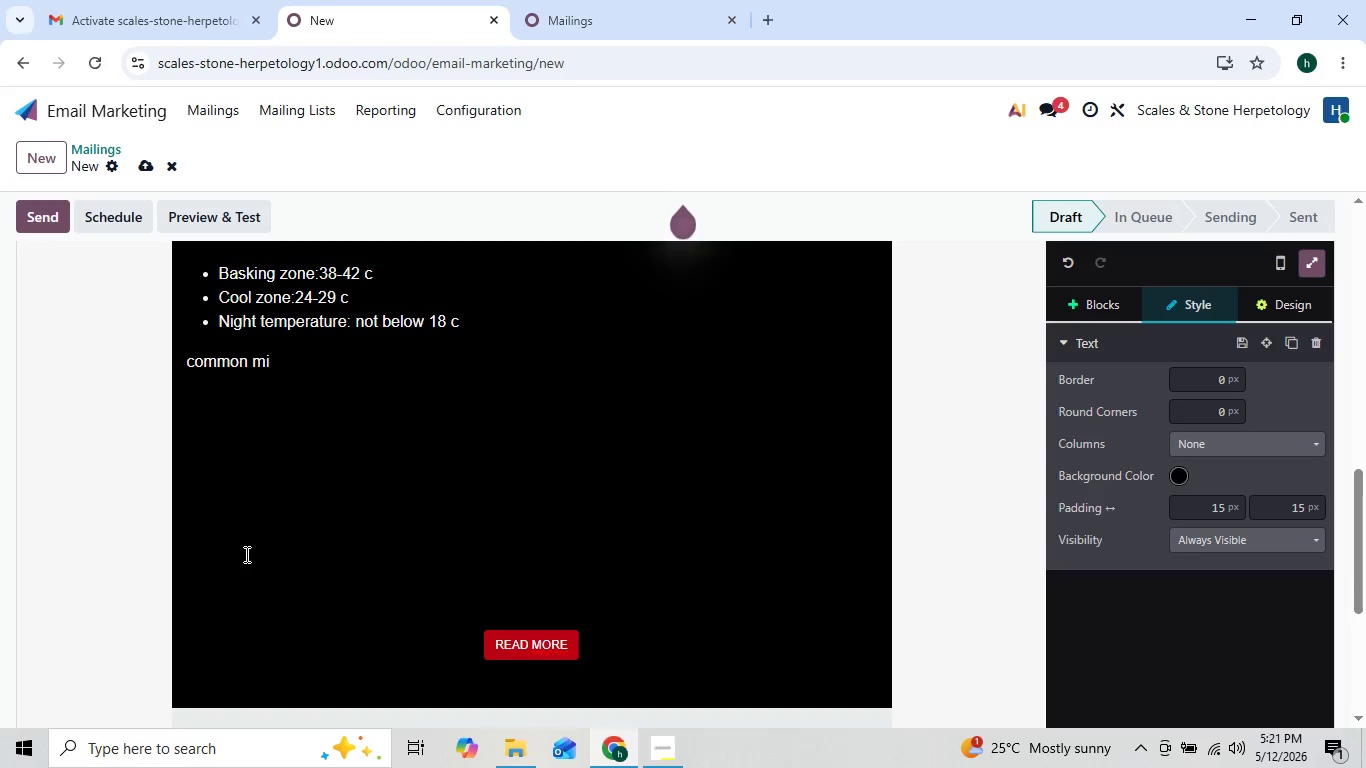 
key(ArrowUp)
 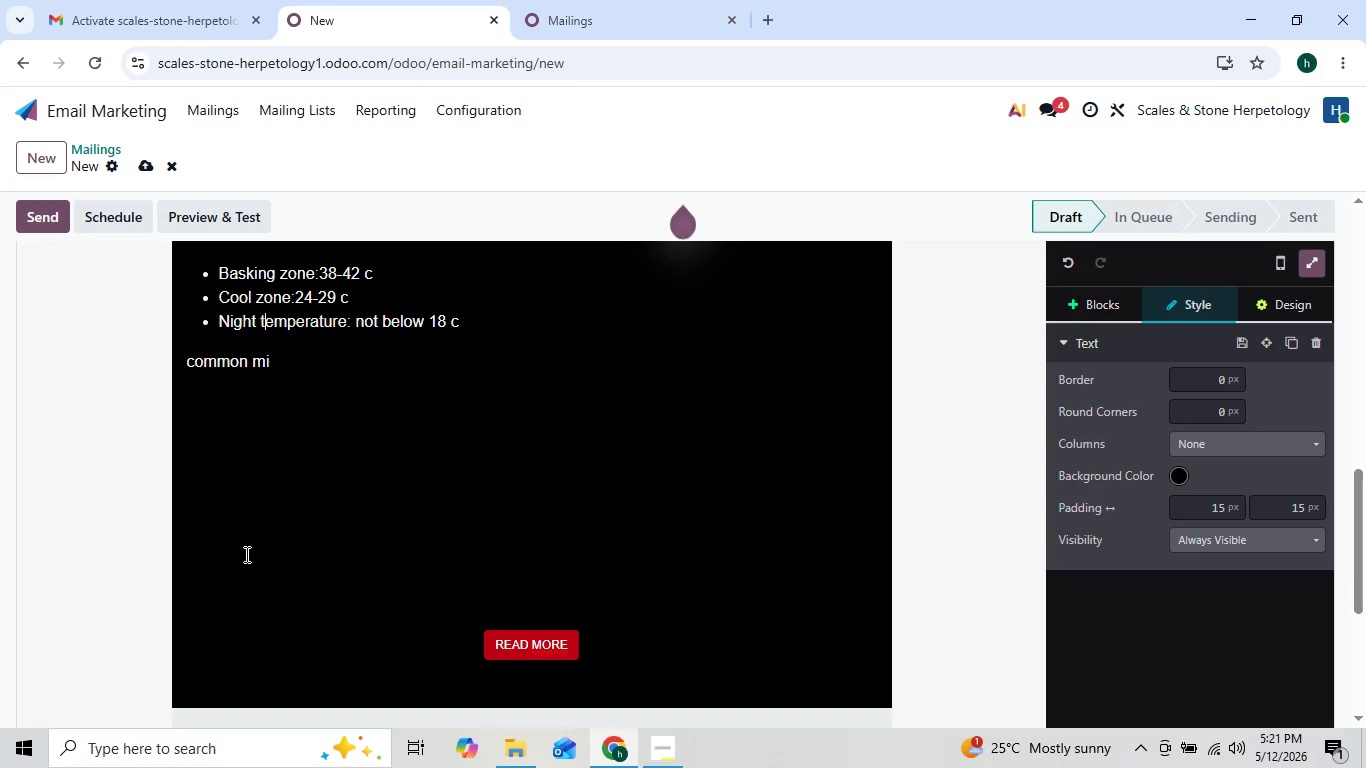 
key(ArrowLeft)
 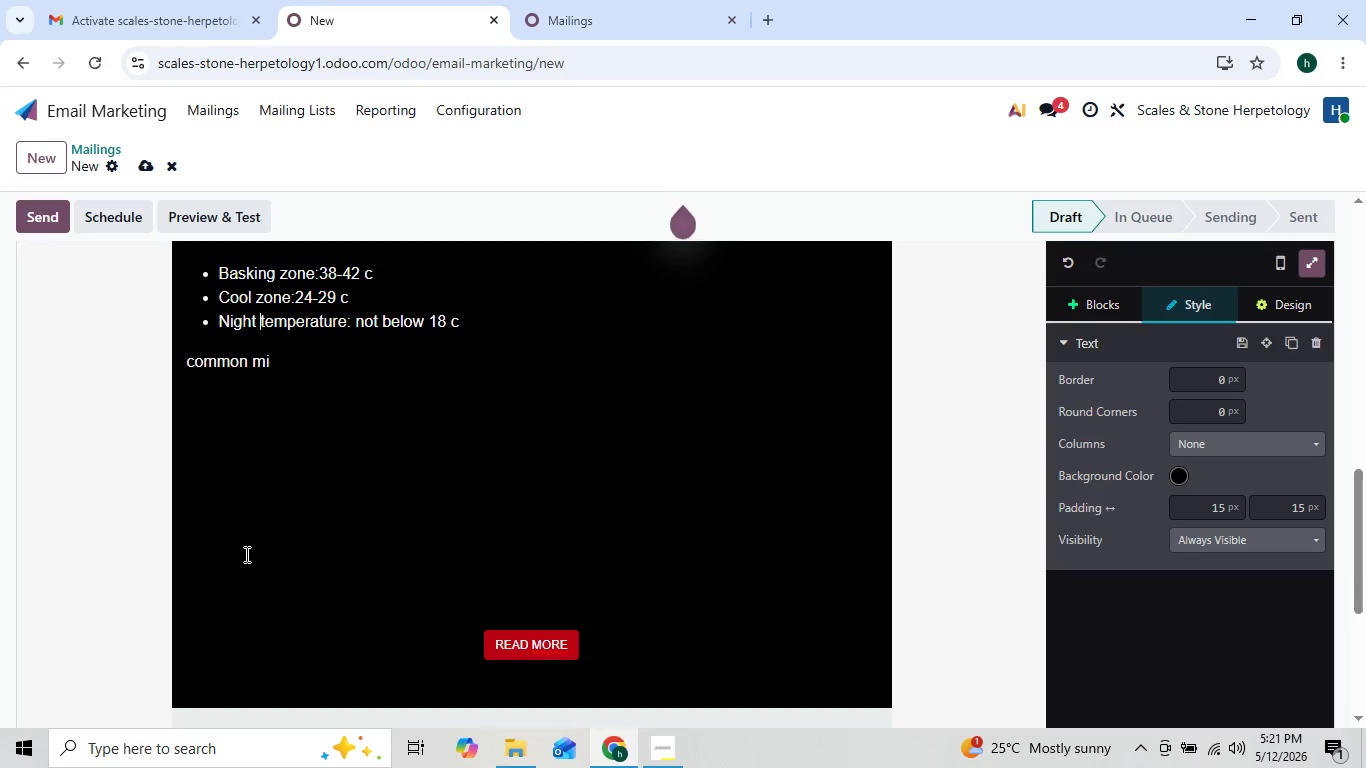 
key(ArrowDown)
 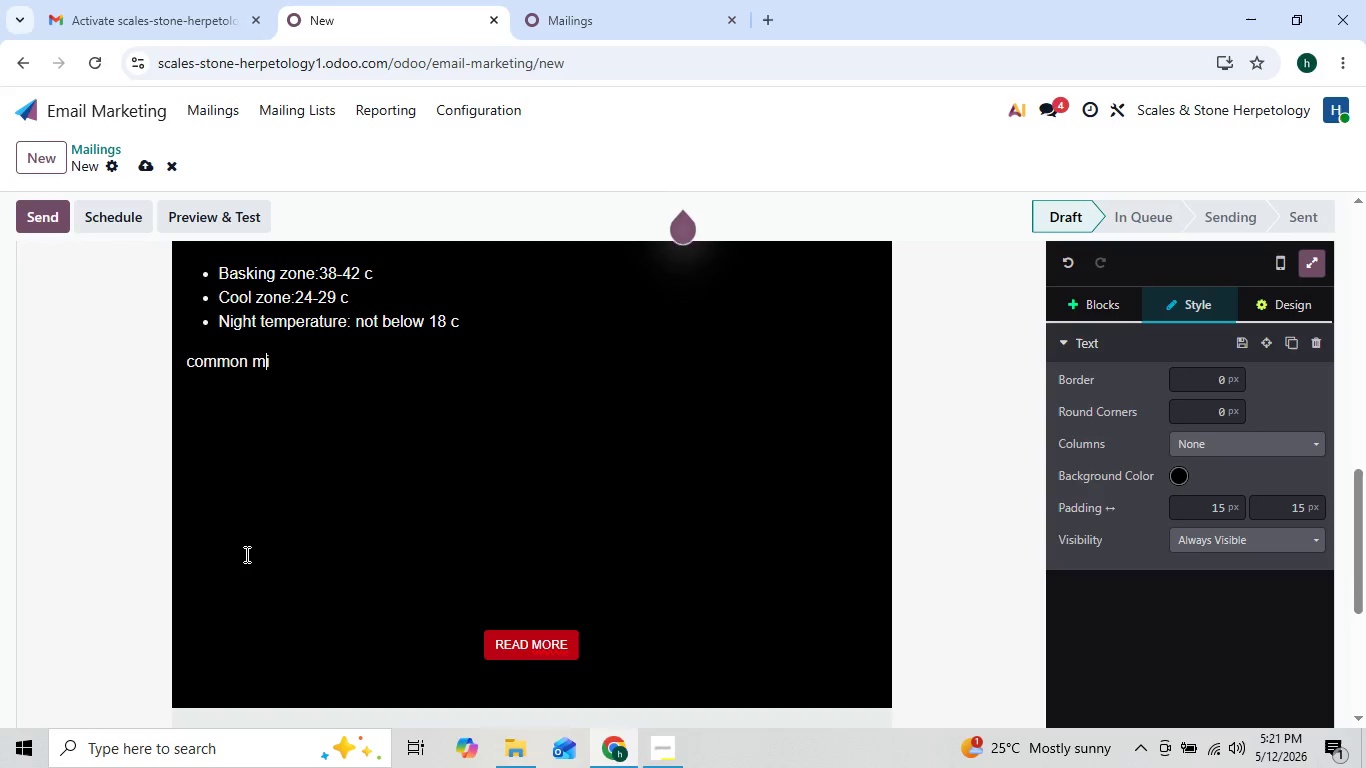 
key(ArrowDown)
 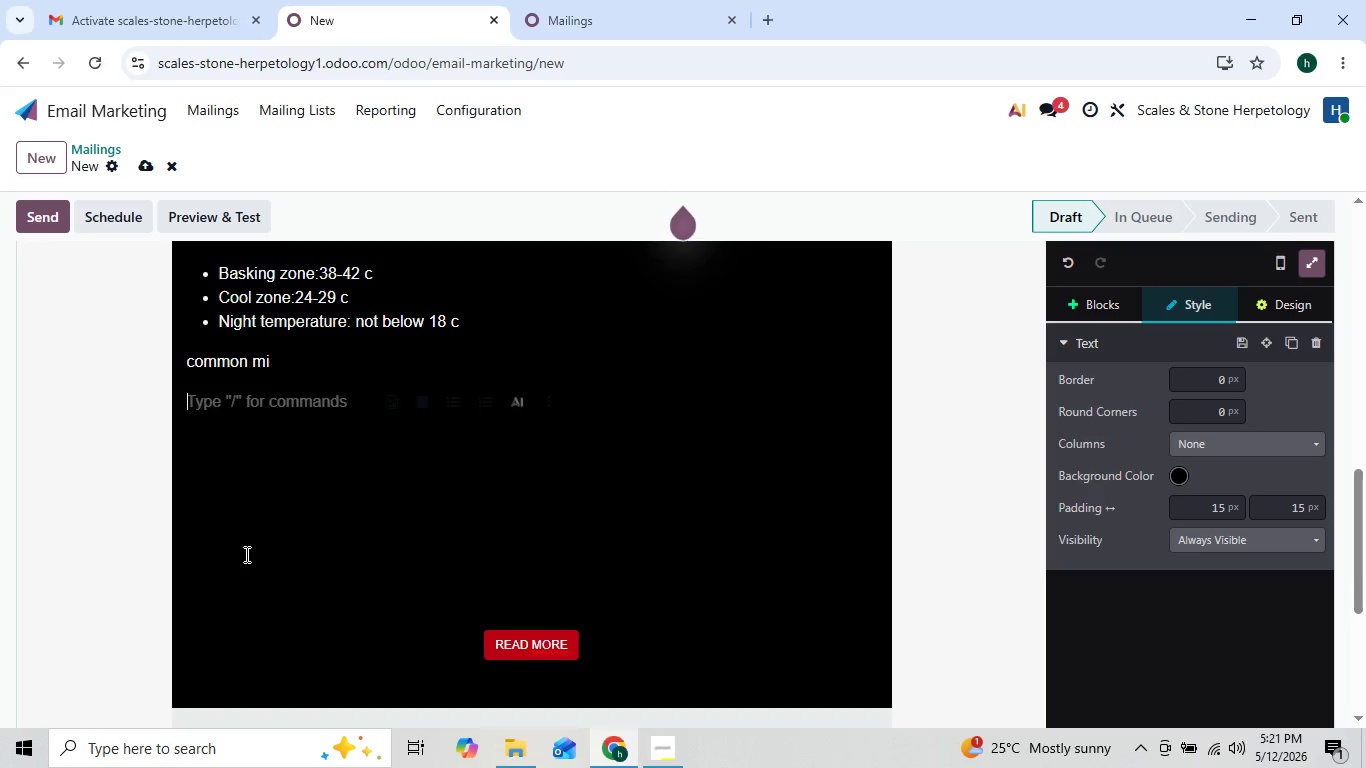 
key(ArrowLeft)
 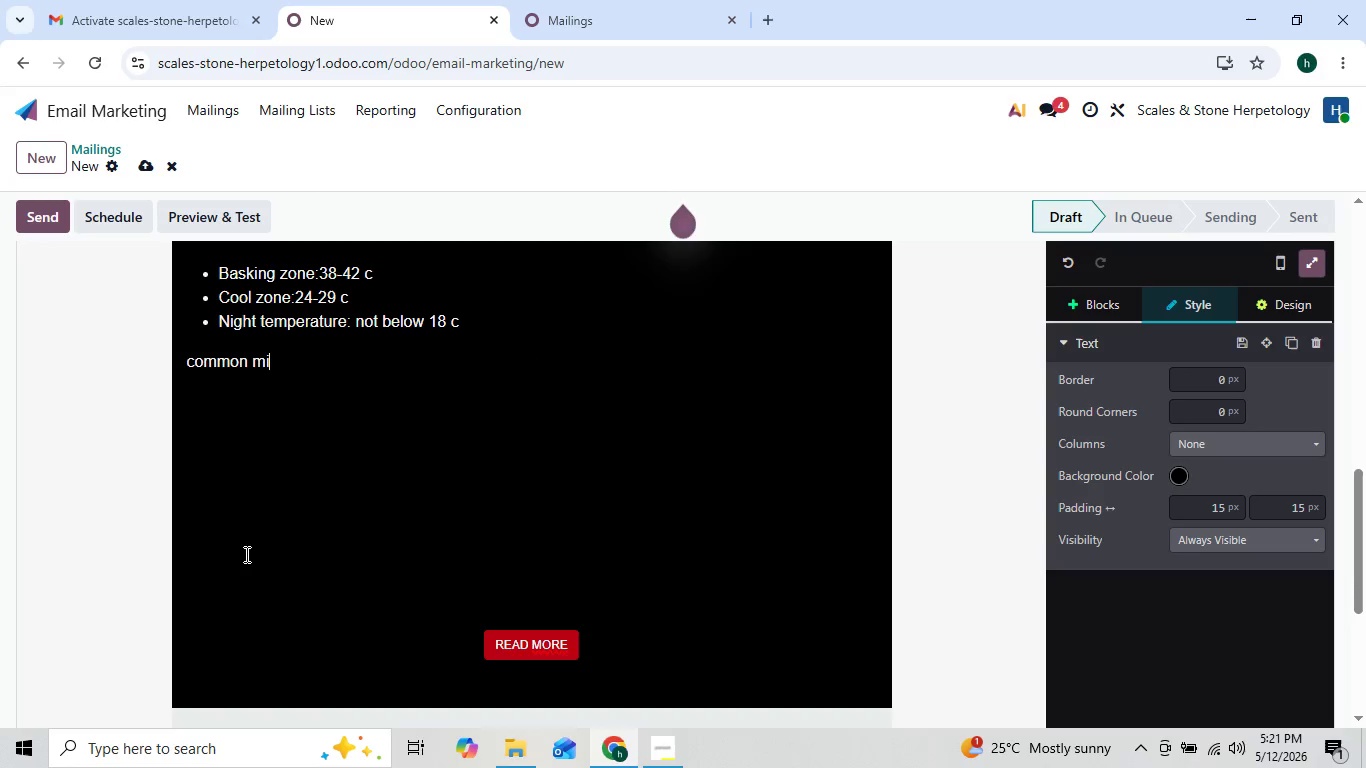 
key(ArrowUp)
 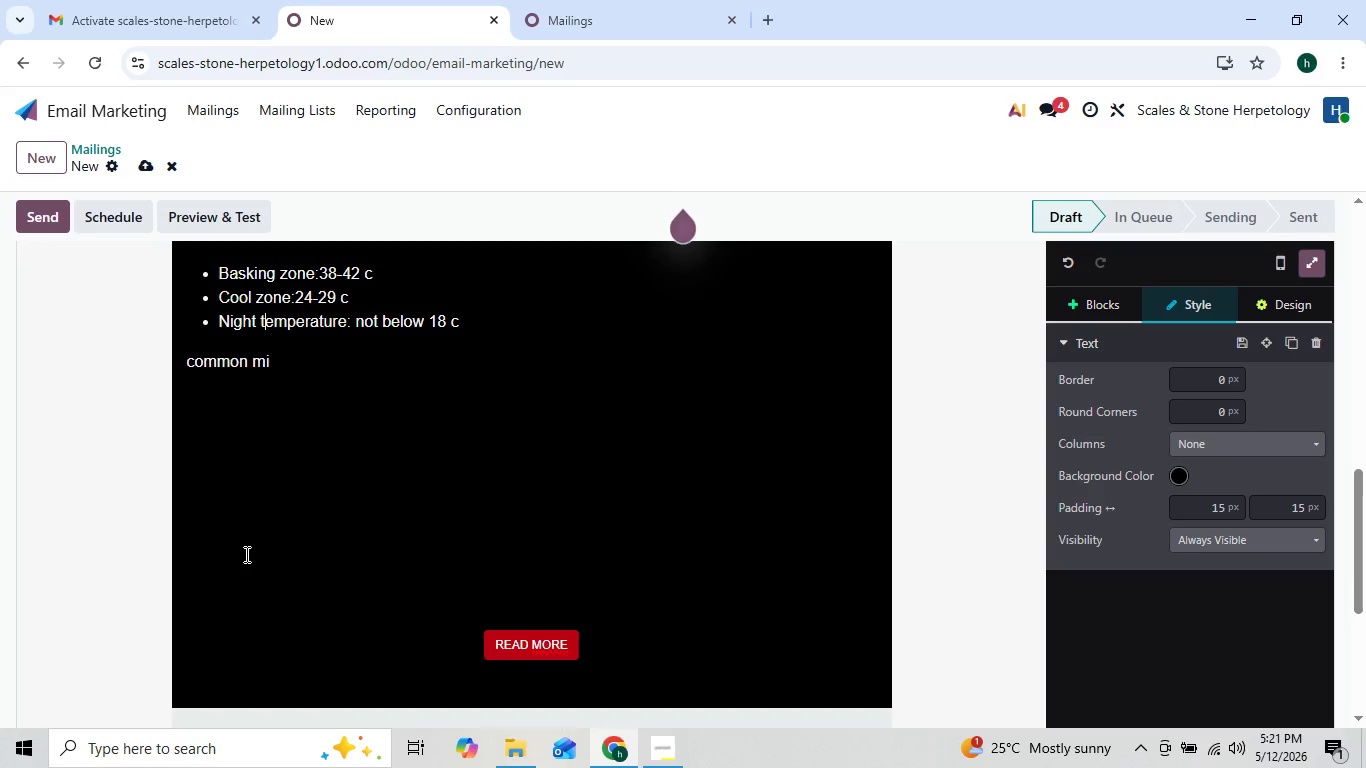 
key(ArrowLeft)
 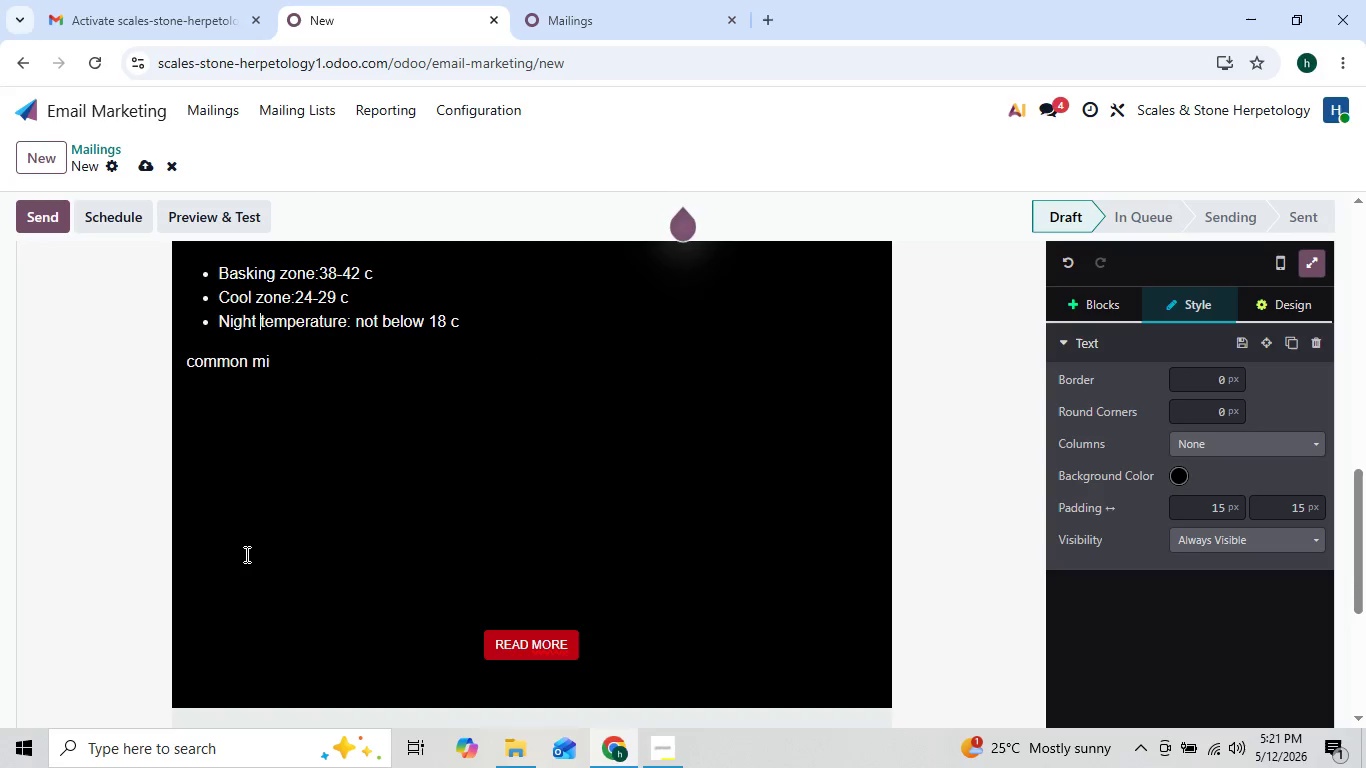 
key(ArrowLeft)
 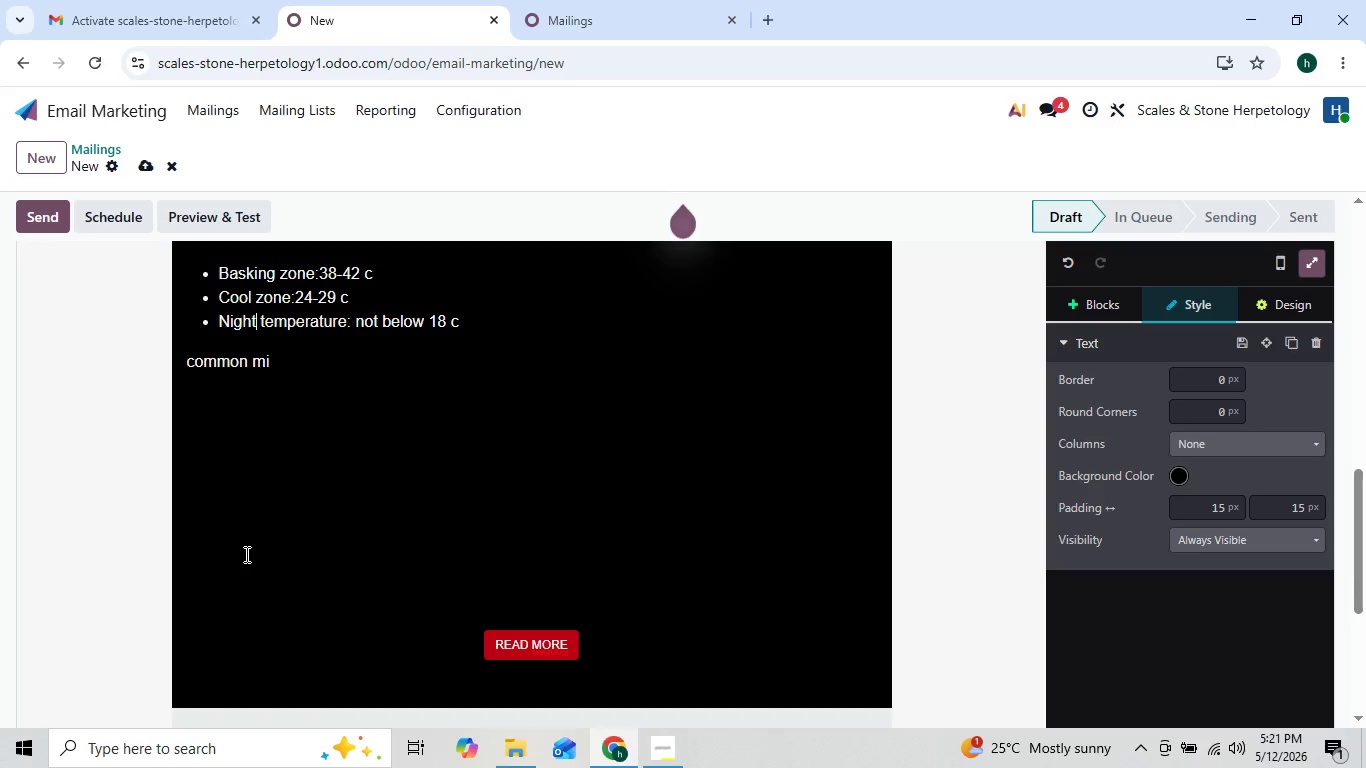 
key(ArrowDown)
 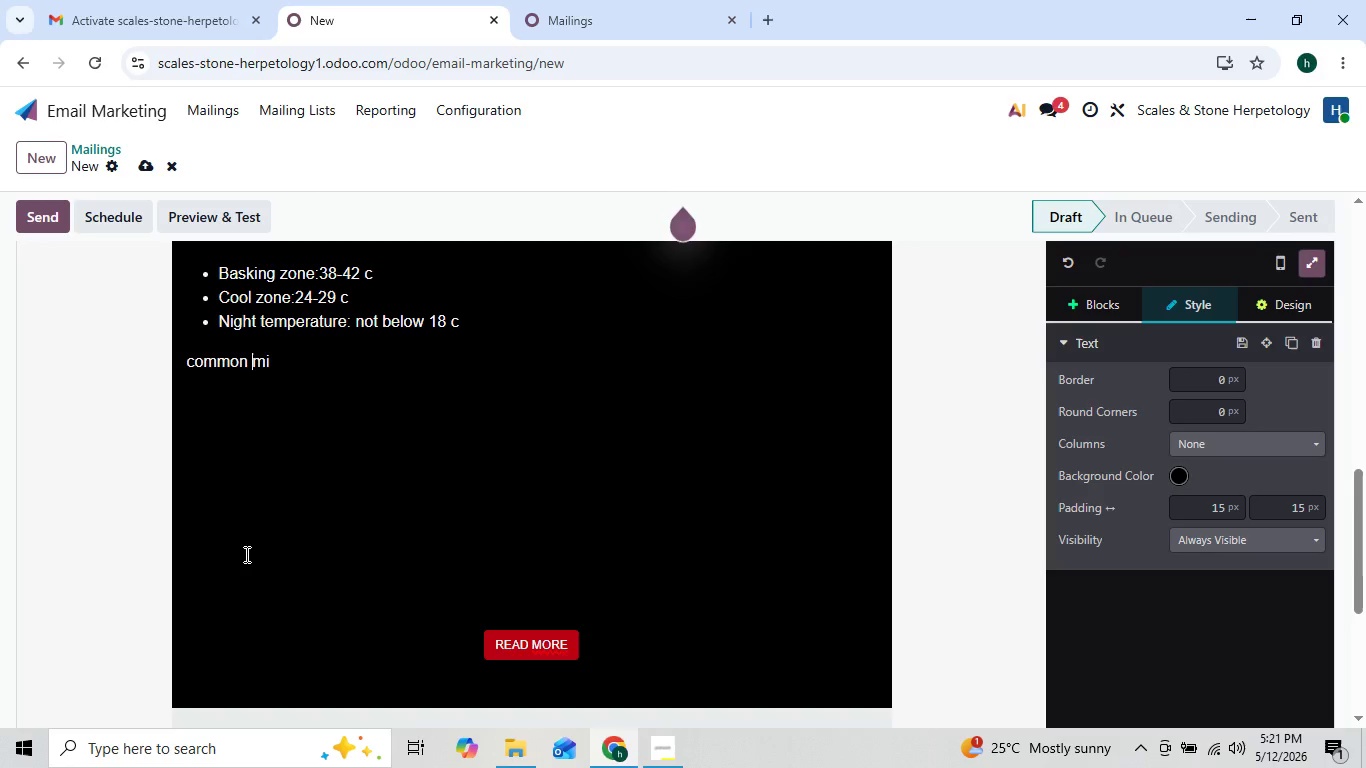 
key(ArrowLeft)
 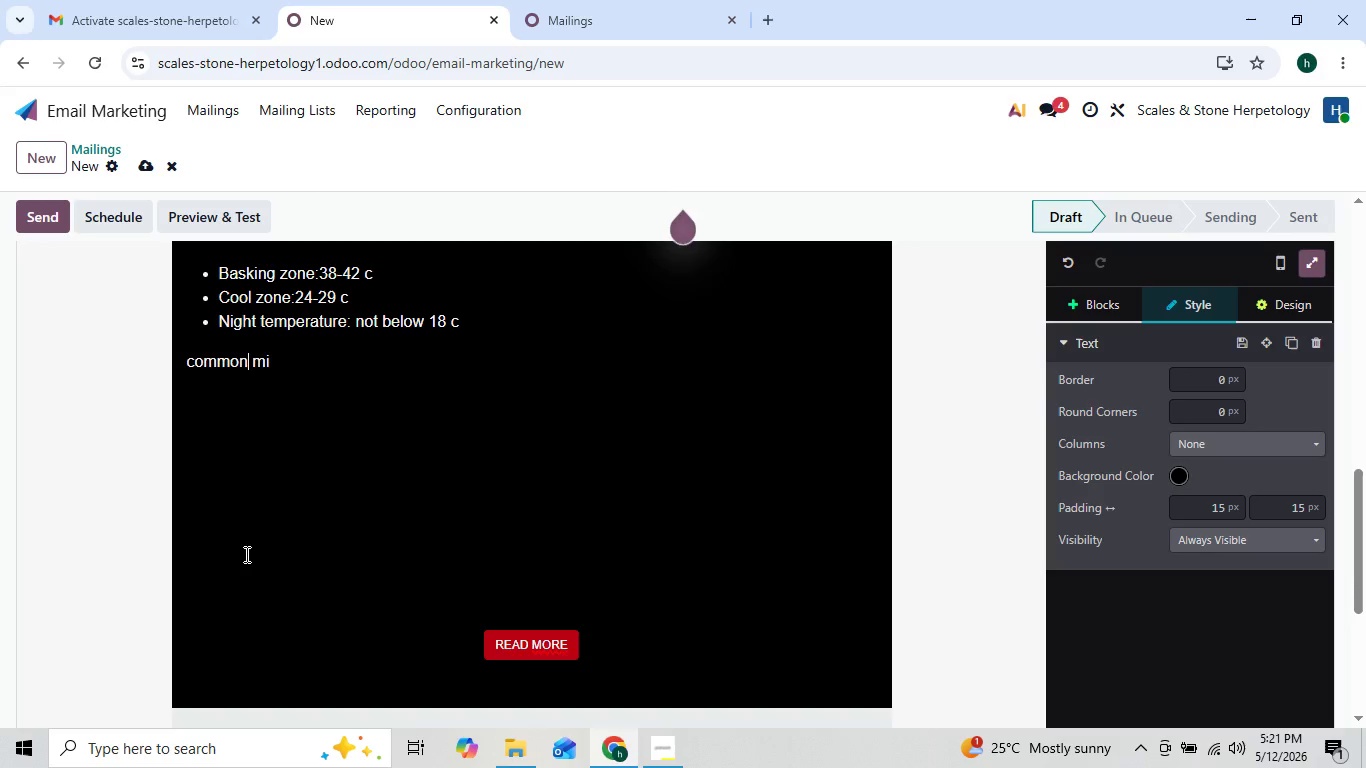 
key(ArrowLeft)
 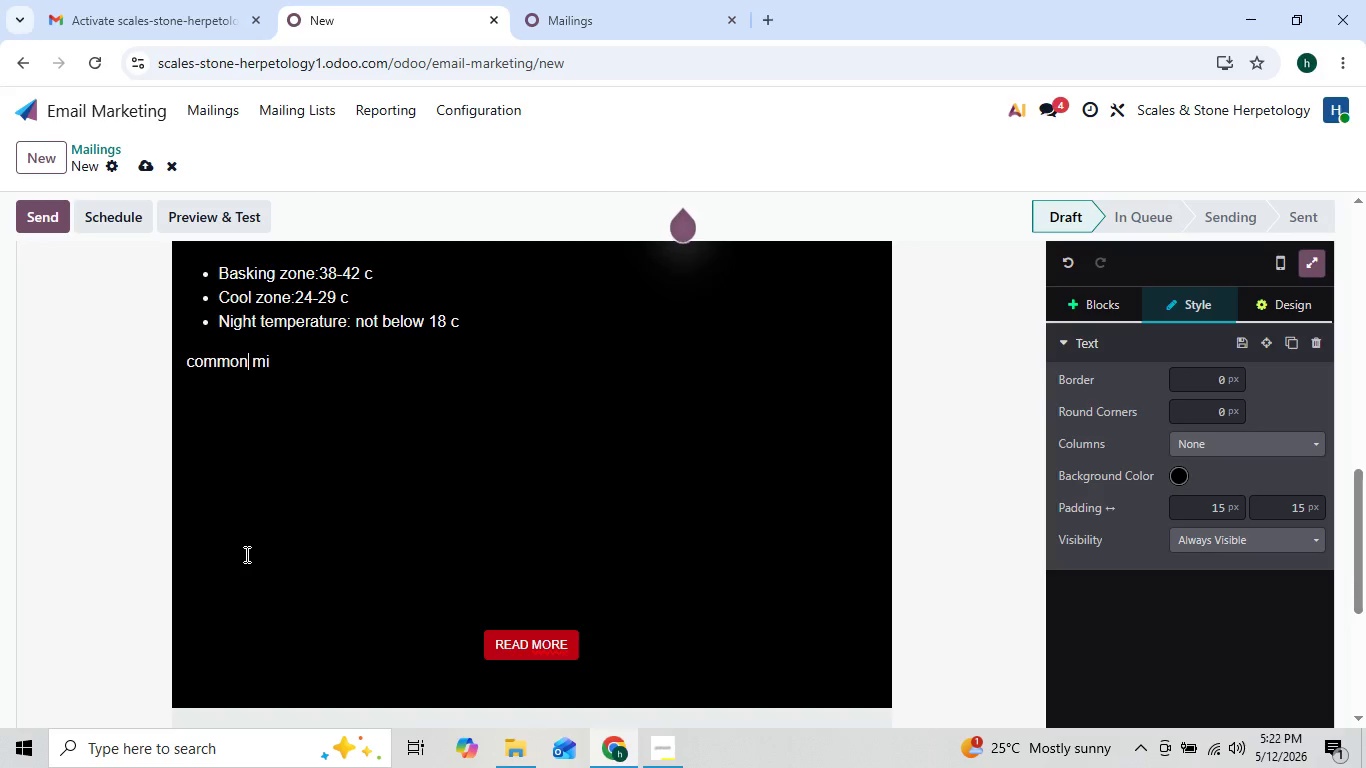 
key(ArrowLeft)
 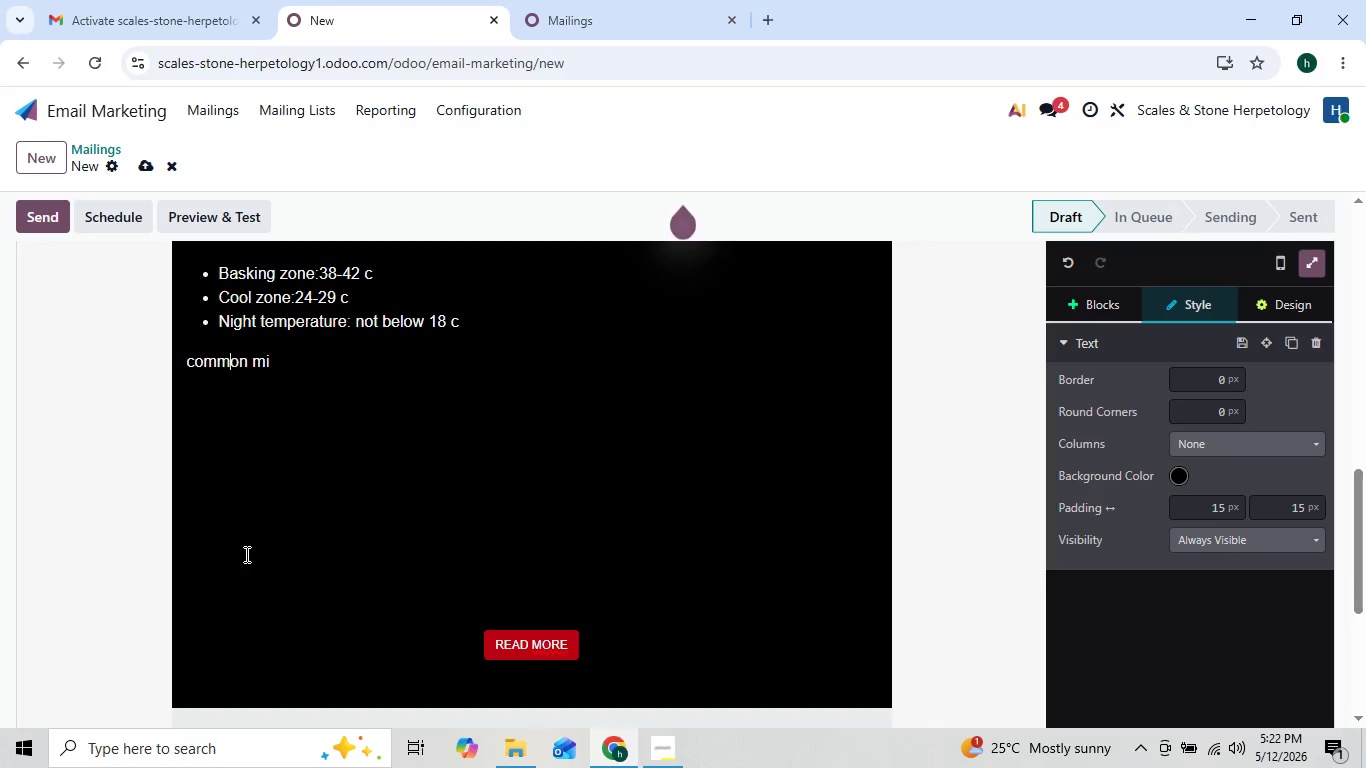 
key(ArrowLeft)
 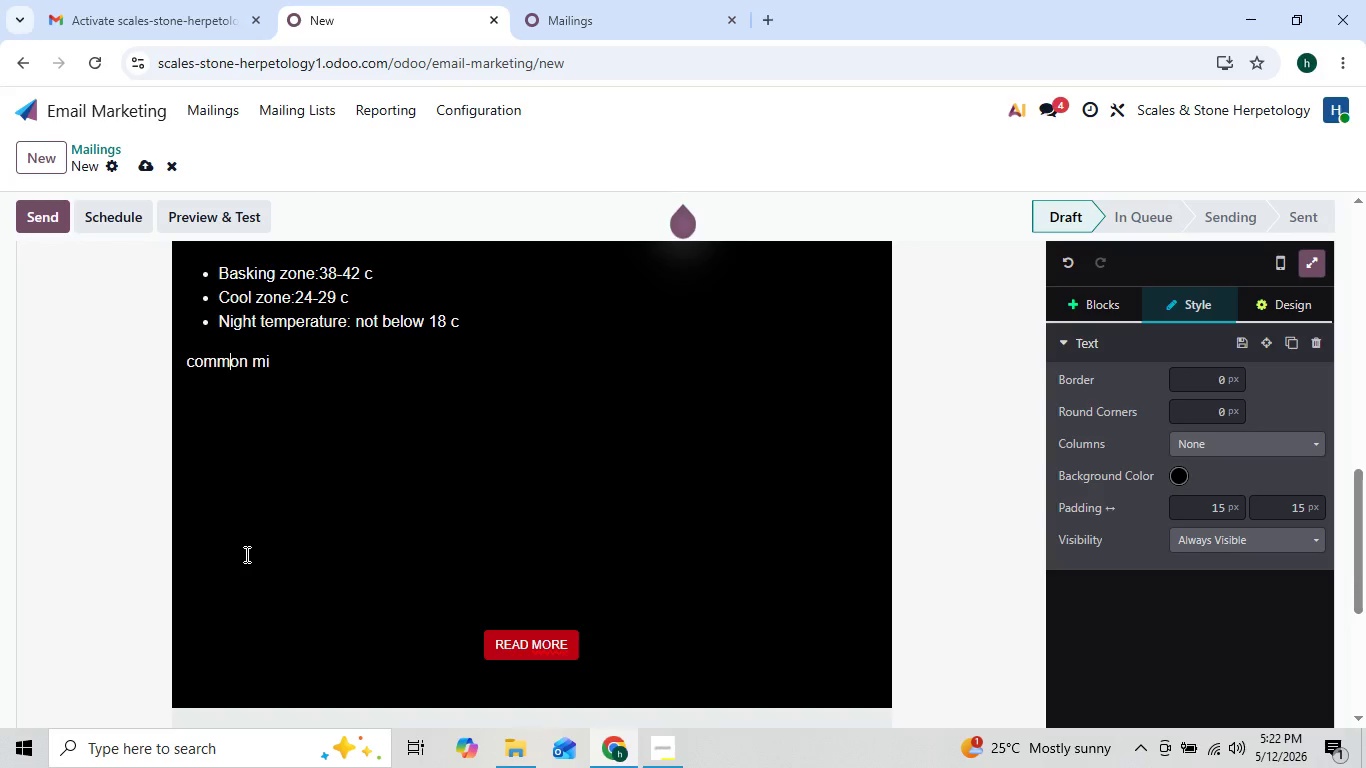 
key(ArrowLeft)
 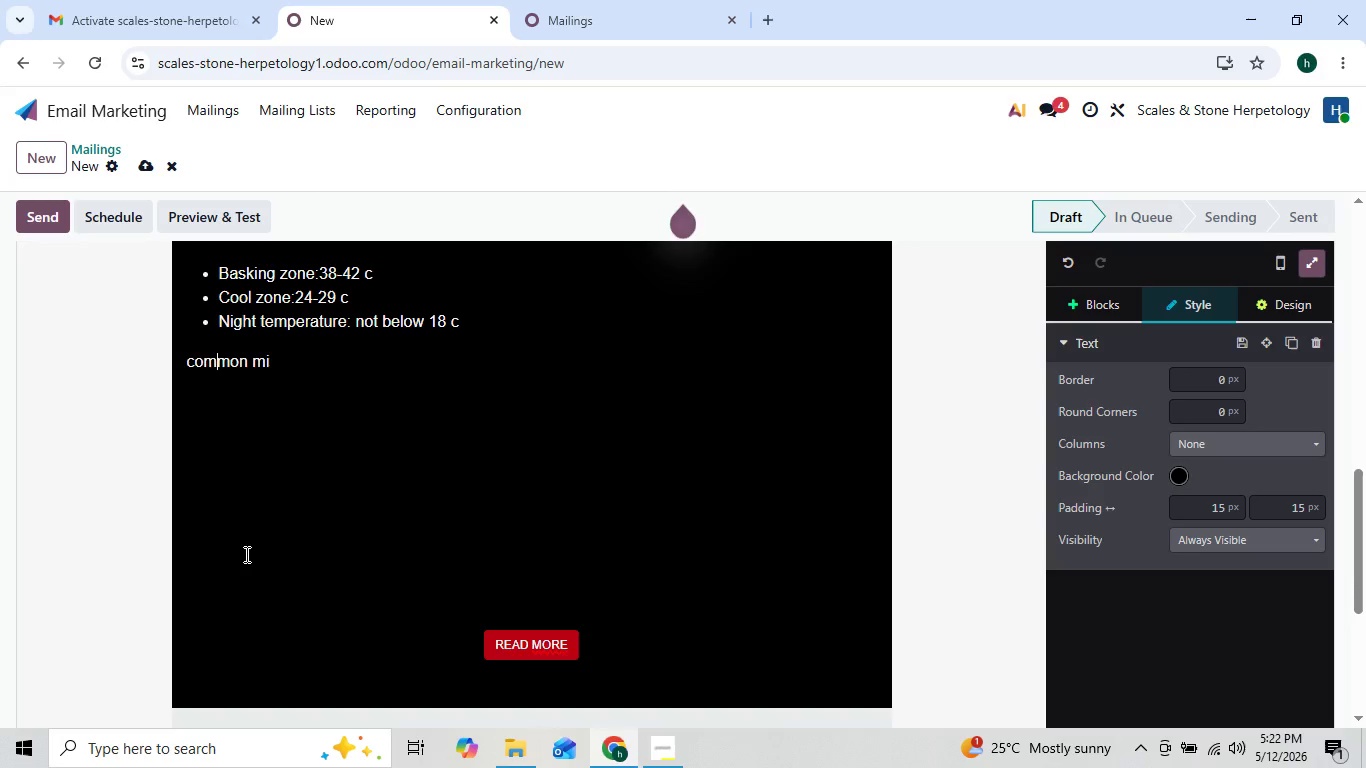 
key(ArrowLeft)
 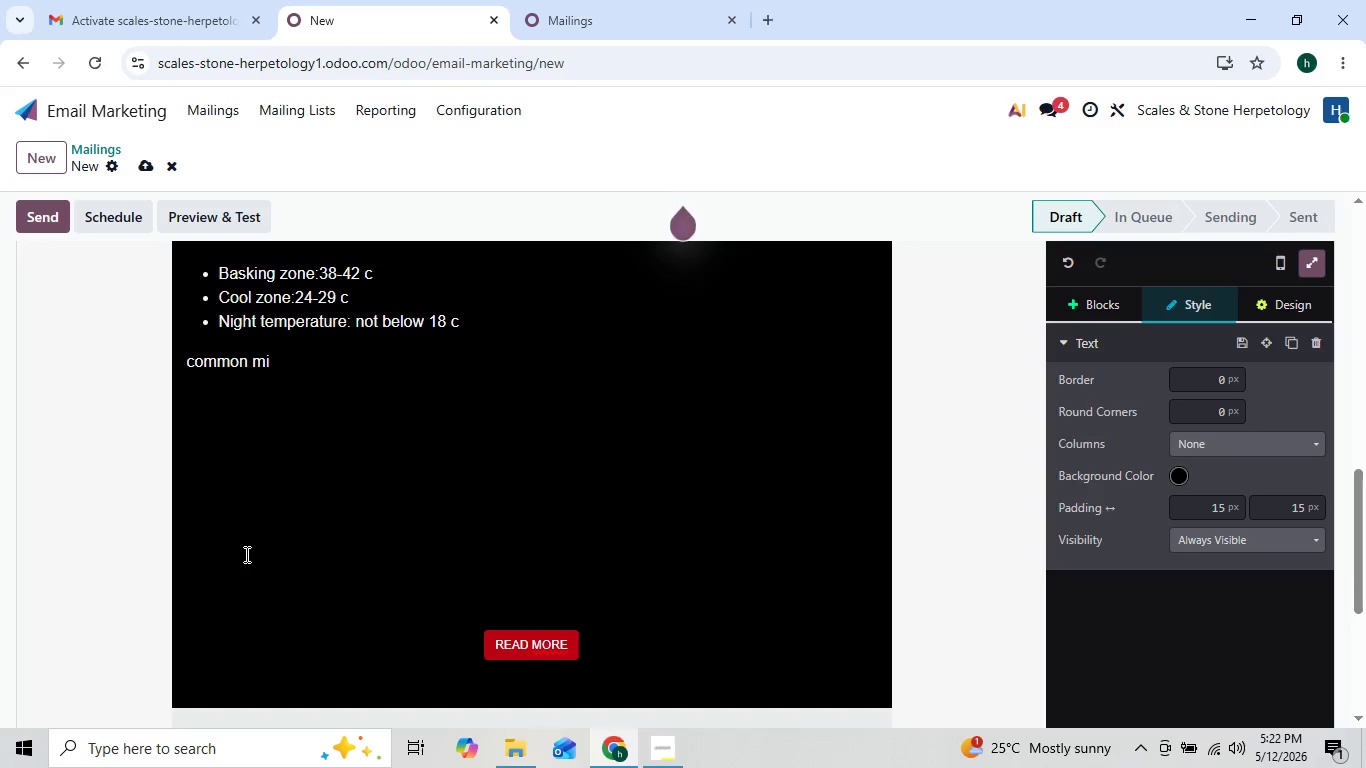 
key(ArrowRight)
 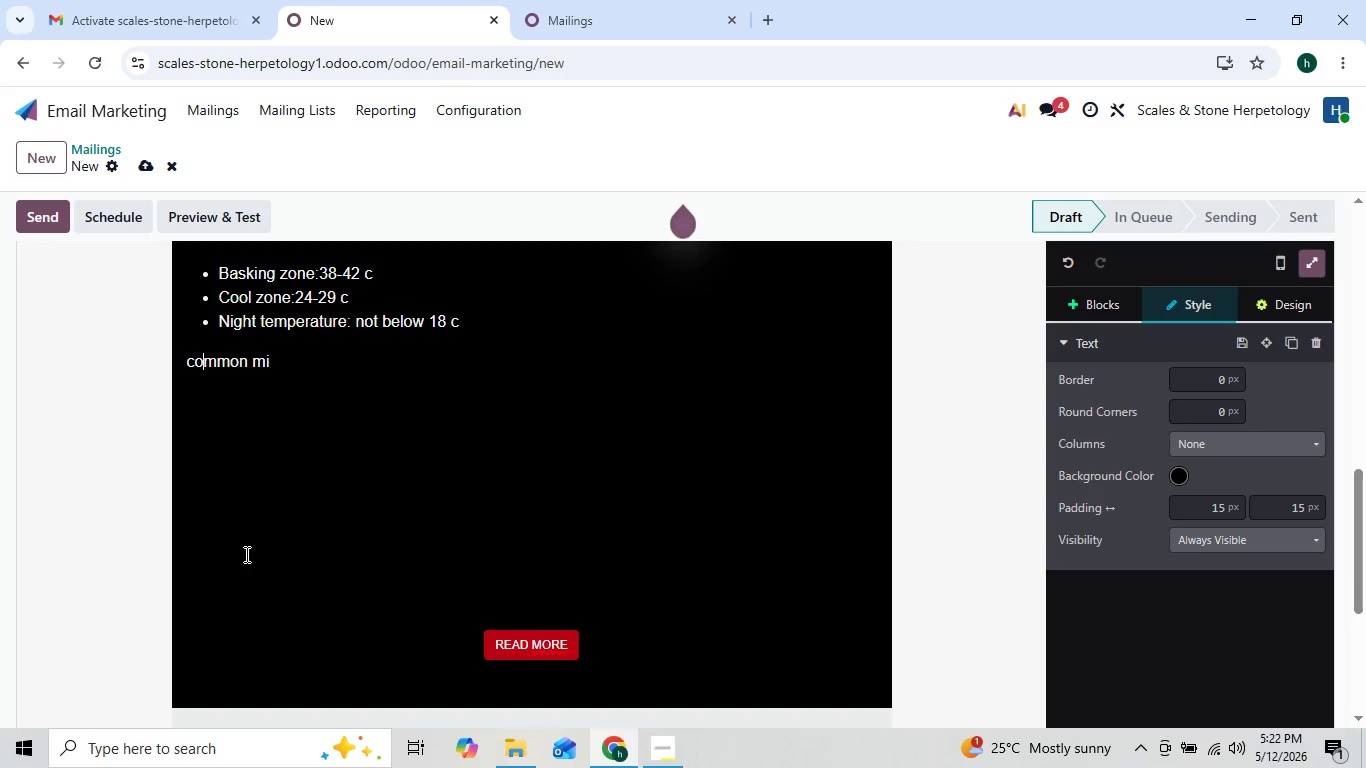 
key(ArrowLeft)
 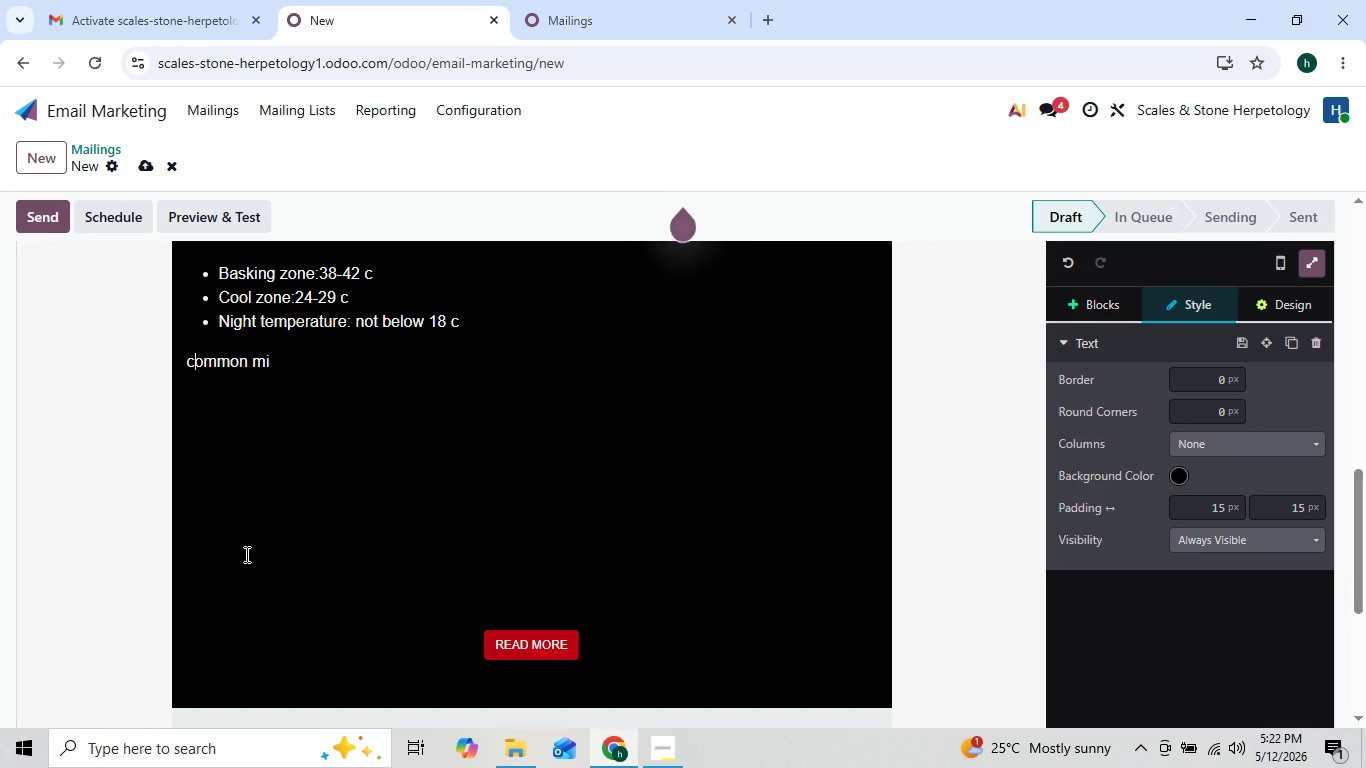 
key(Backspace)
 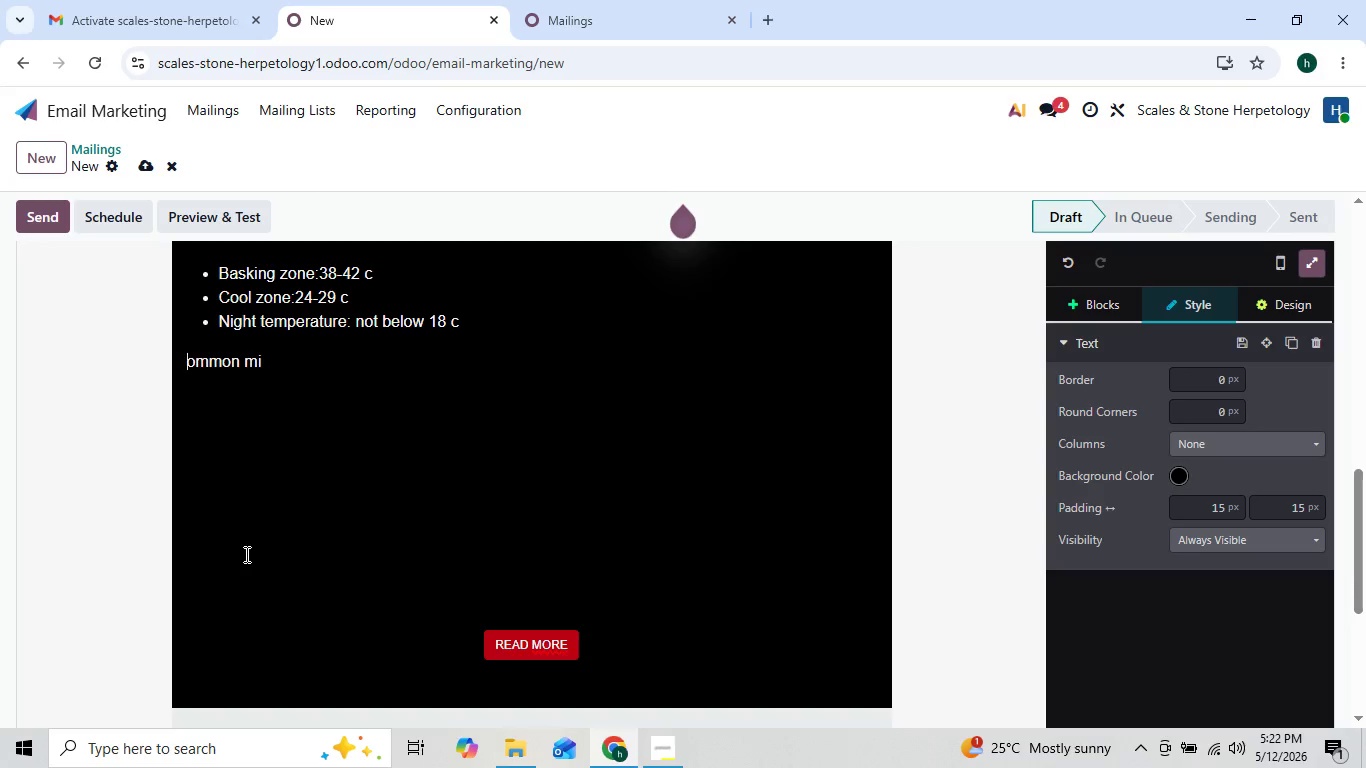 
key(Shift+C)
 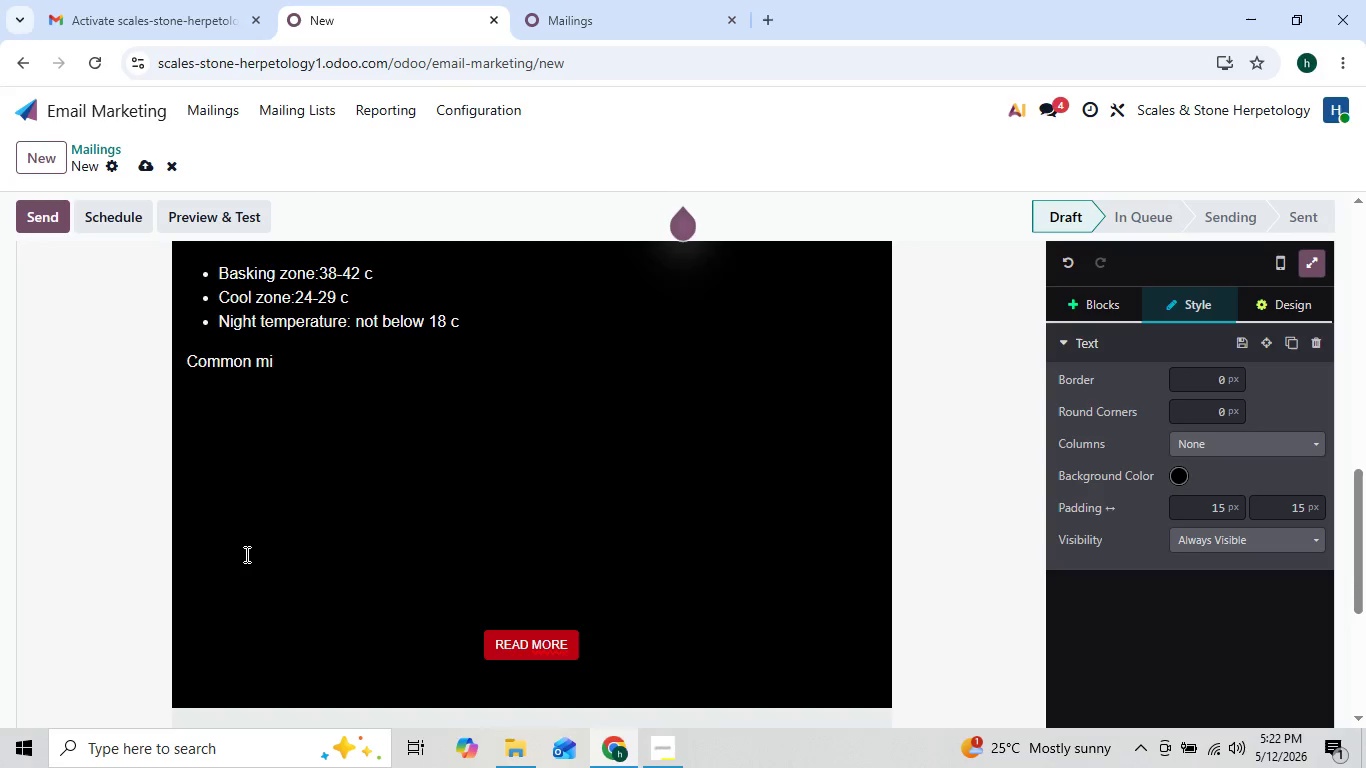 
key(ArrowRight)
 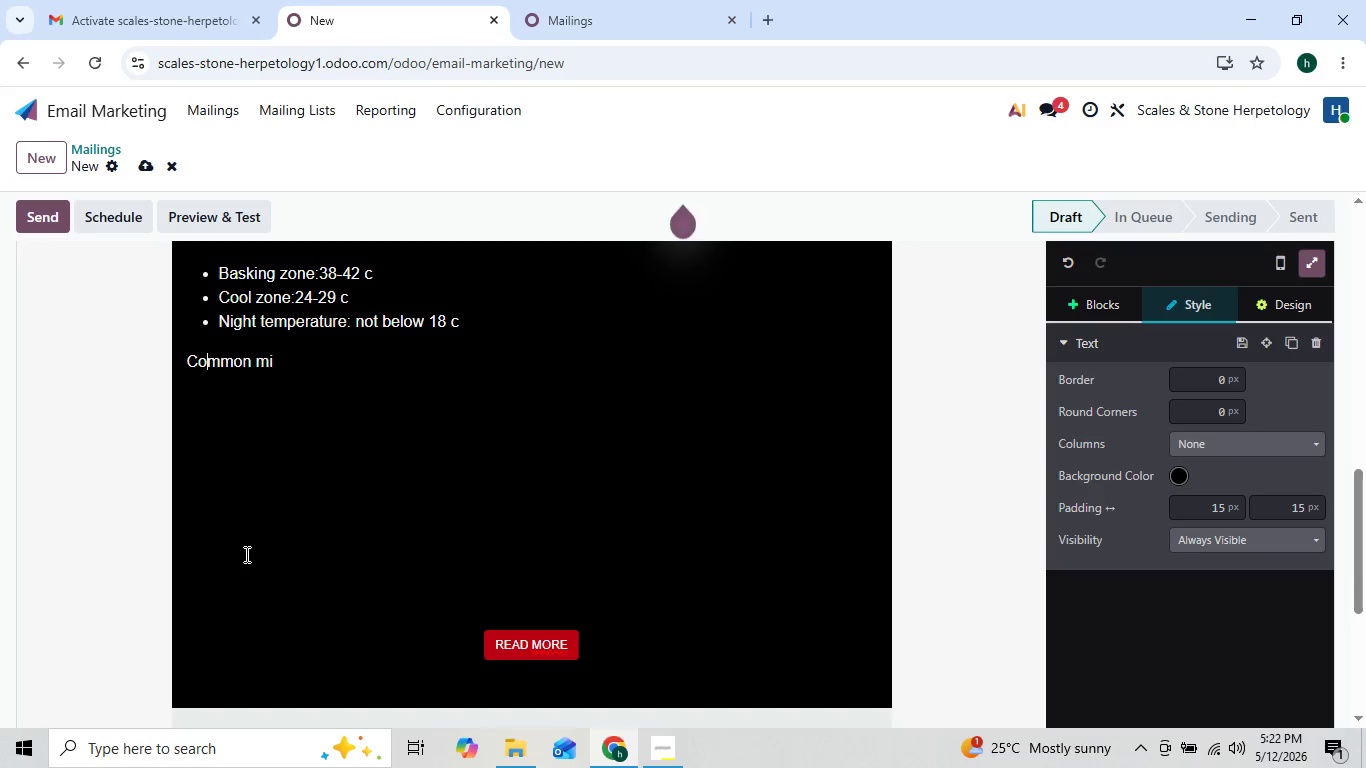 
key(ArrowRight)
 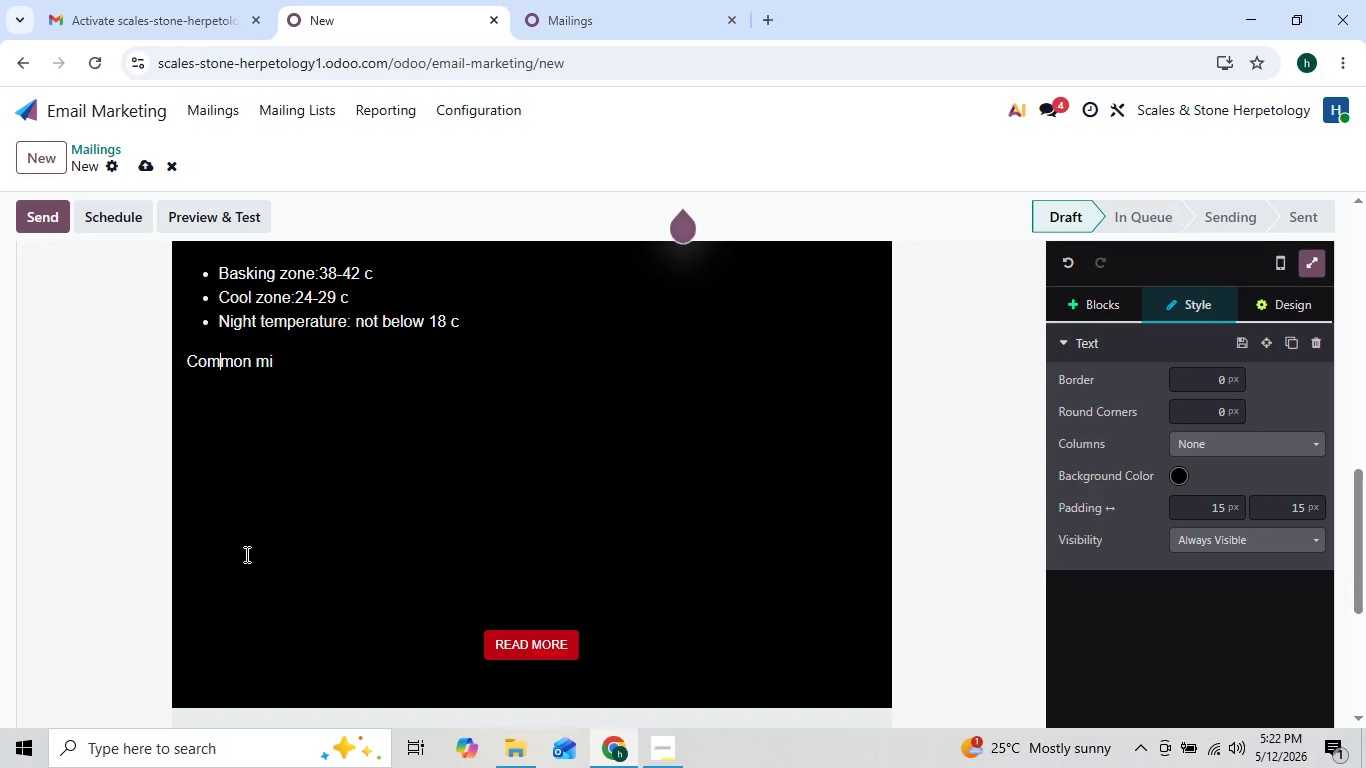 
key(ArrowRight)
 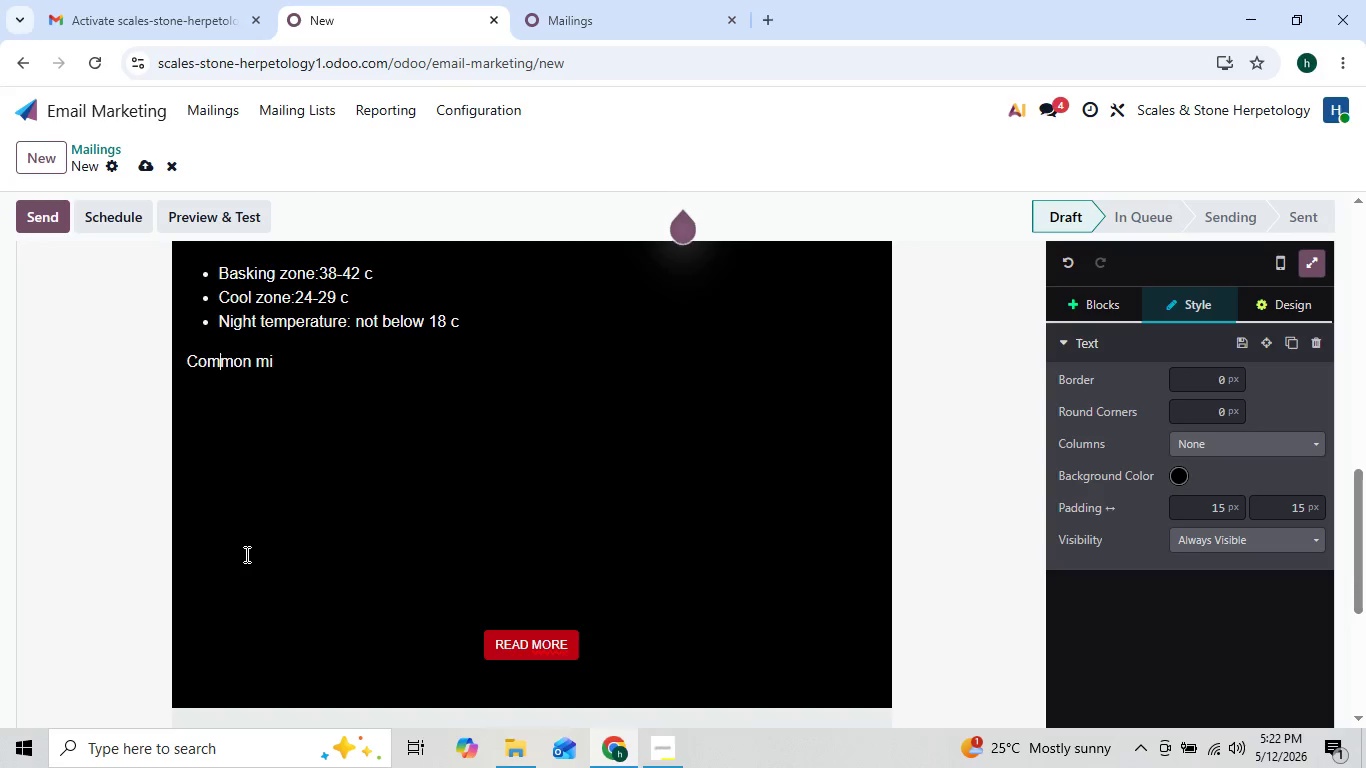 
key(ArrowRight)
 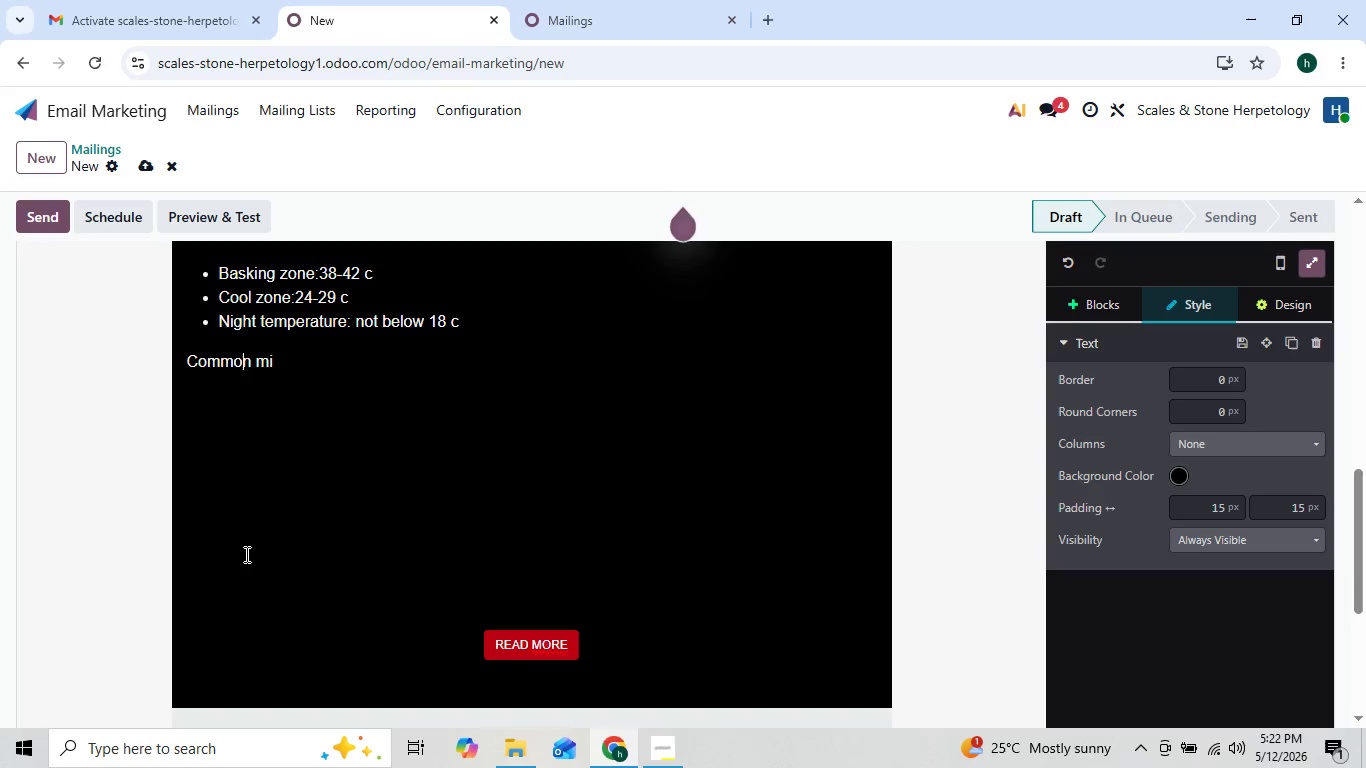 
key(ArrowRight)
 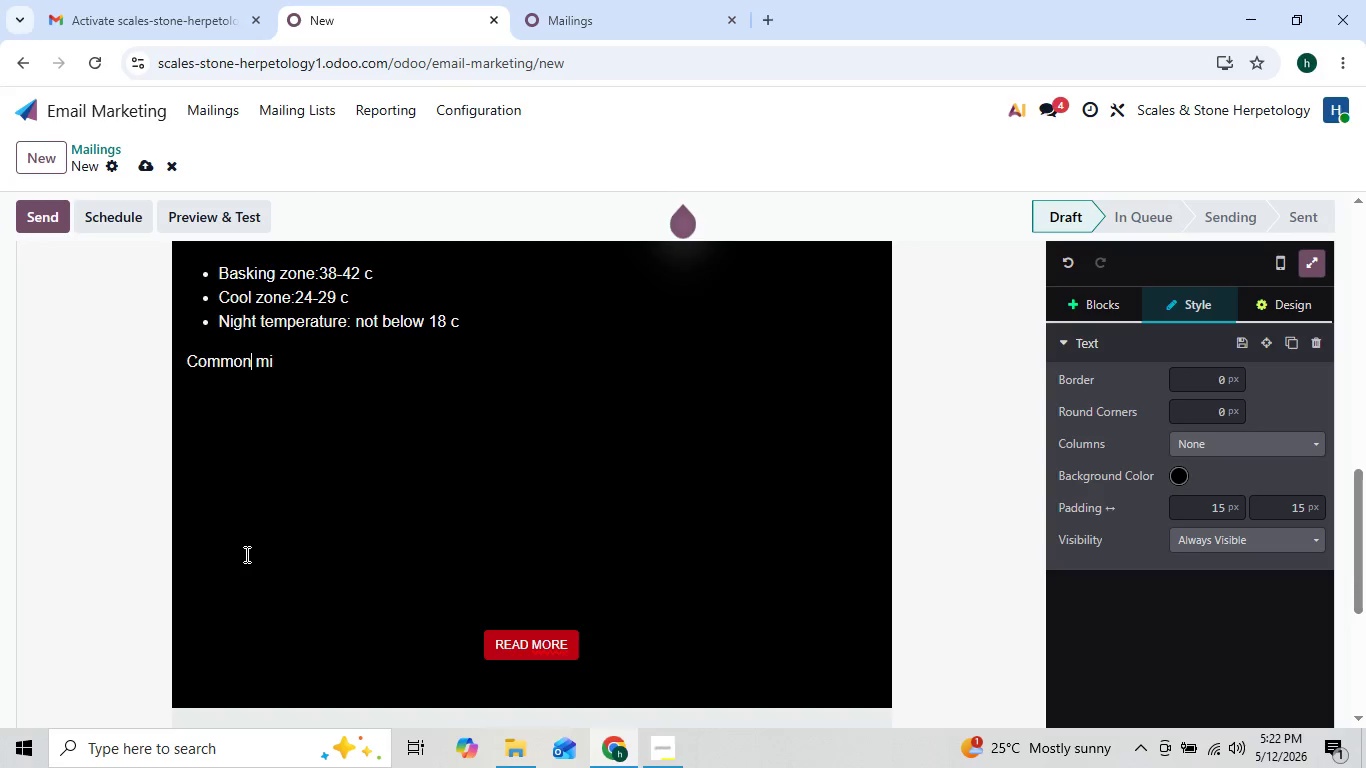 
key(ArrowRight)
 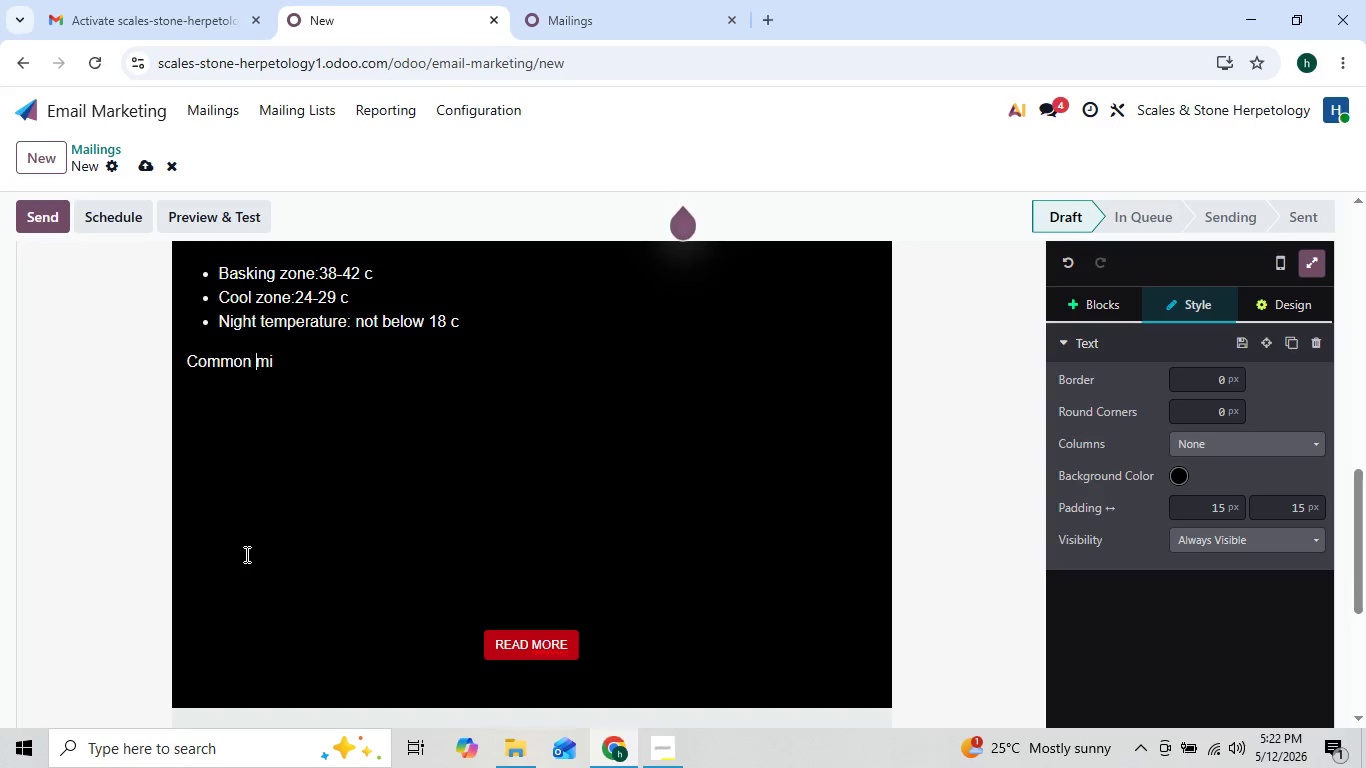 
key(ArrowRight)
 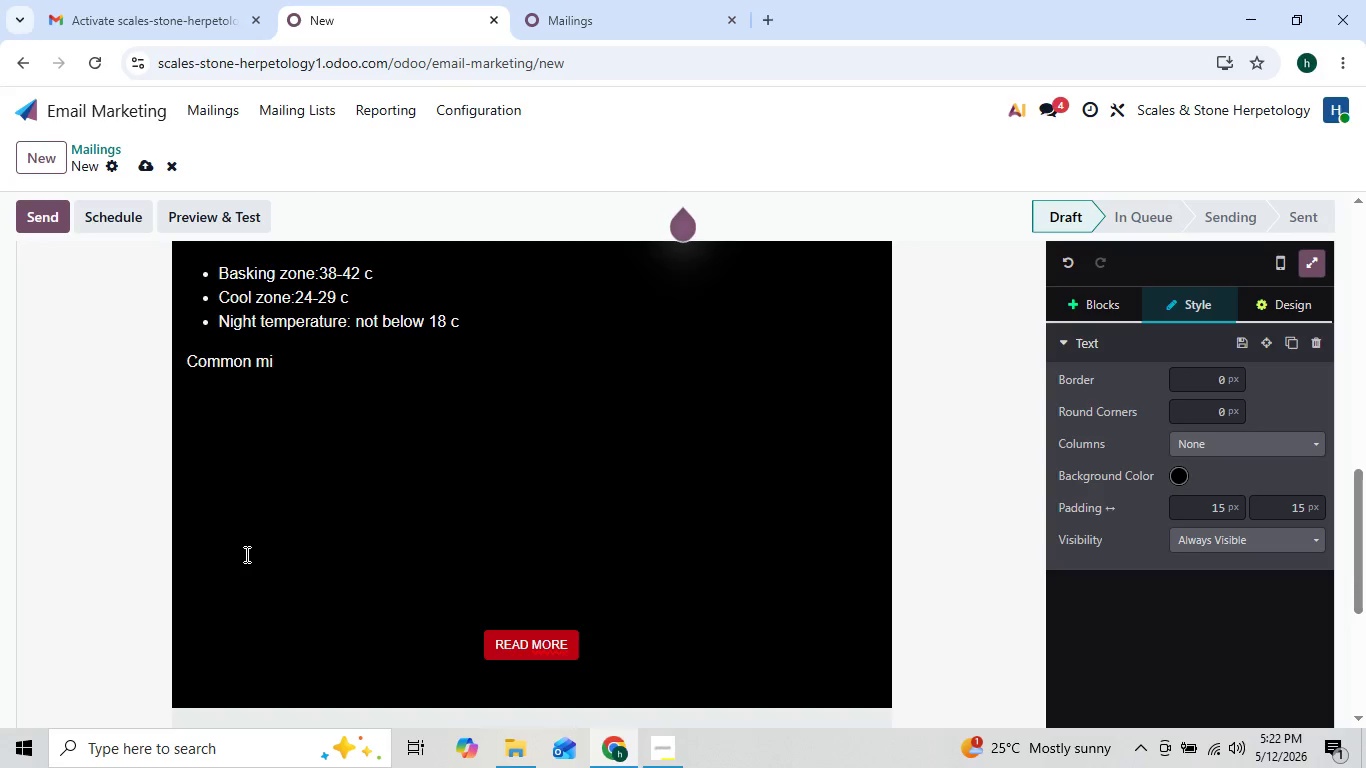 
key(ArrowRight)
 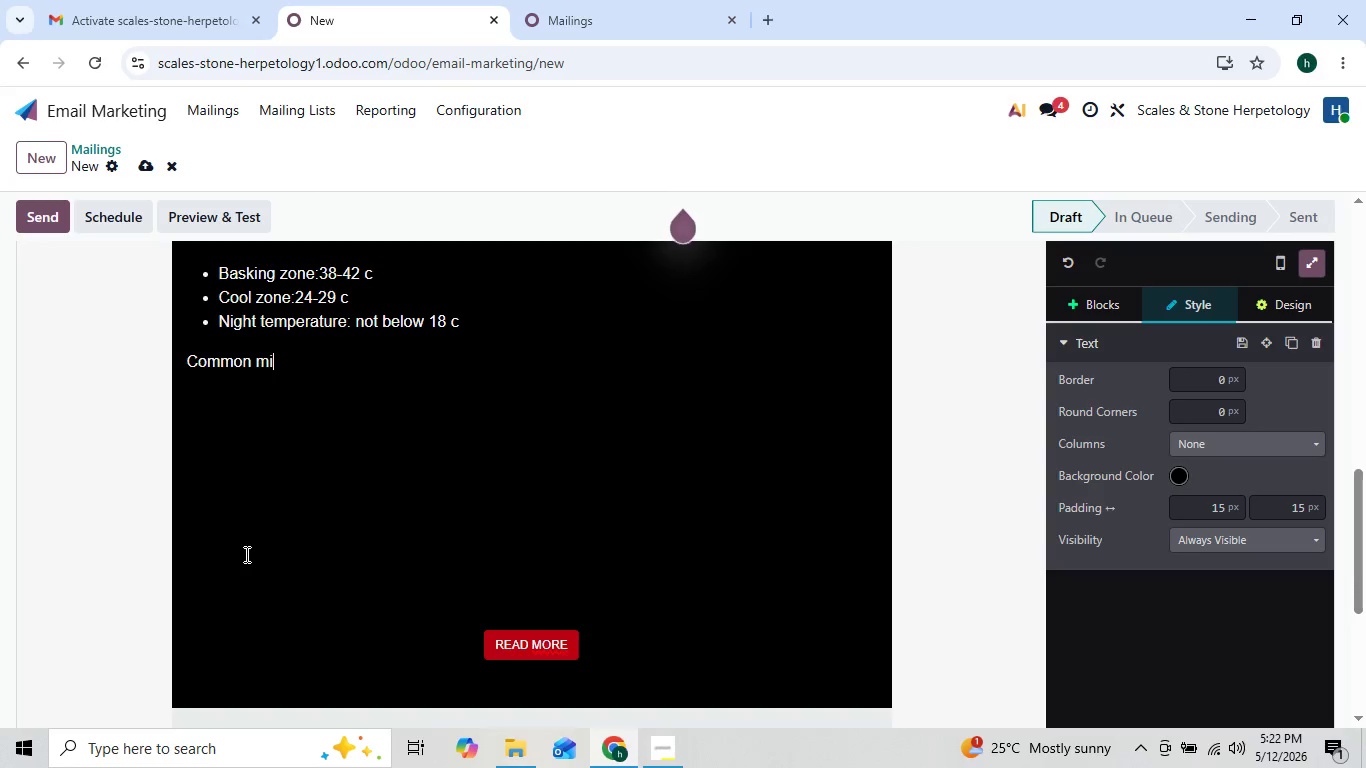 
type(stake: Keeping the en)
 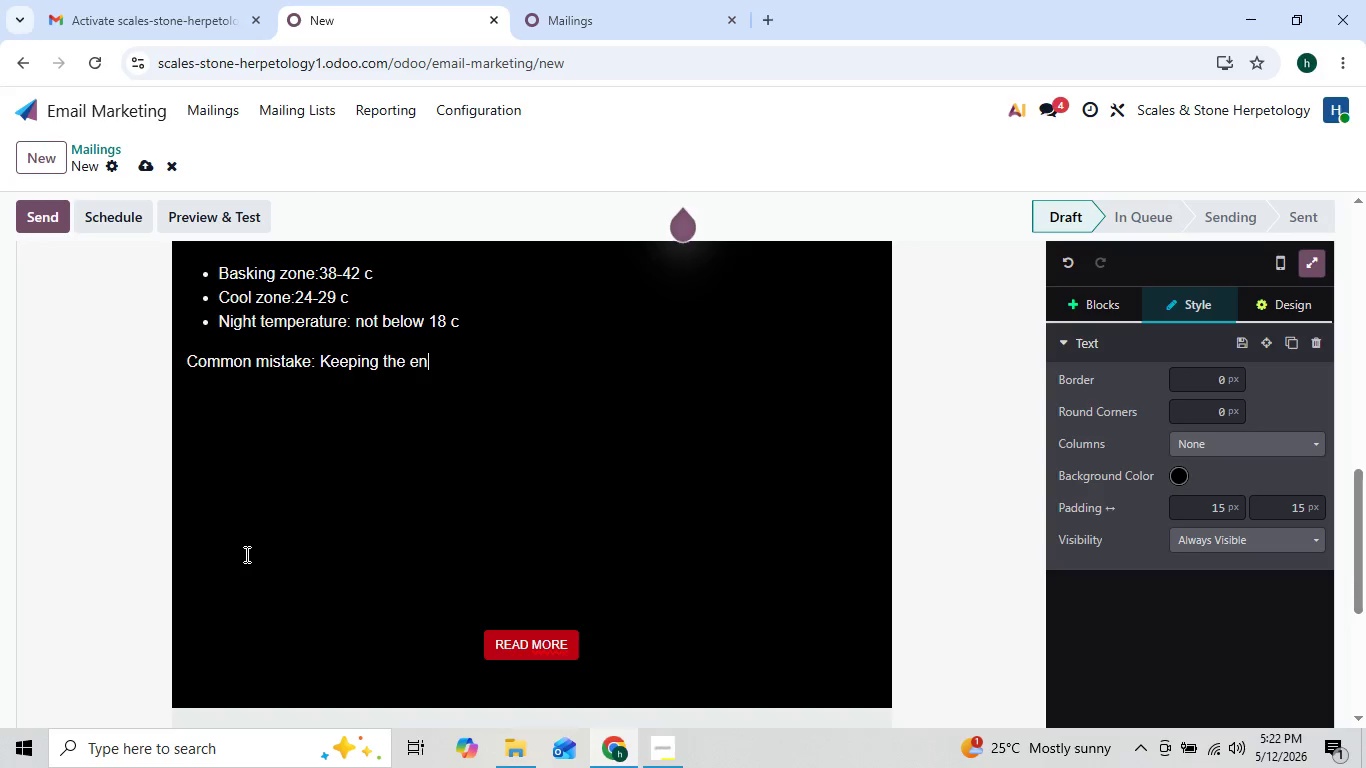 
wait(11.14)
 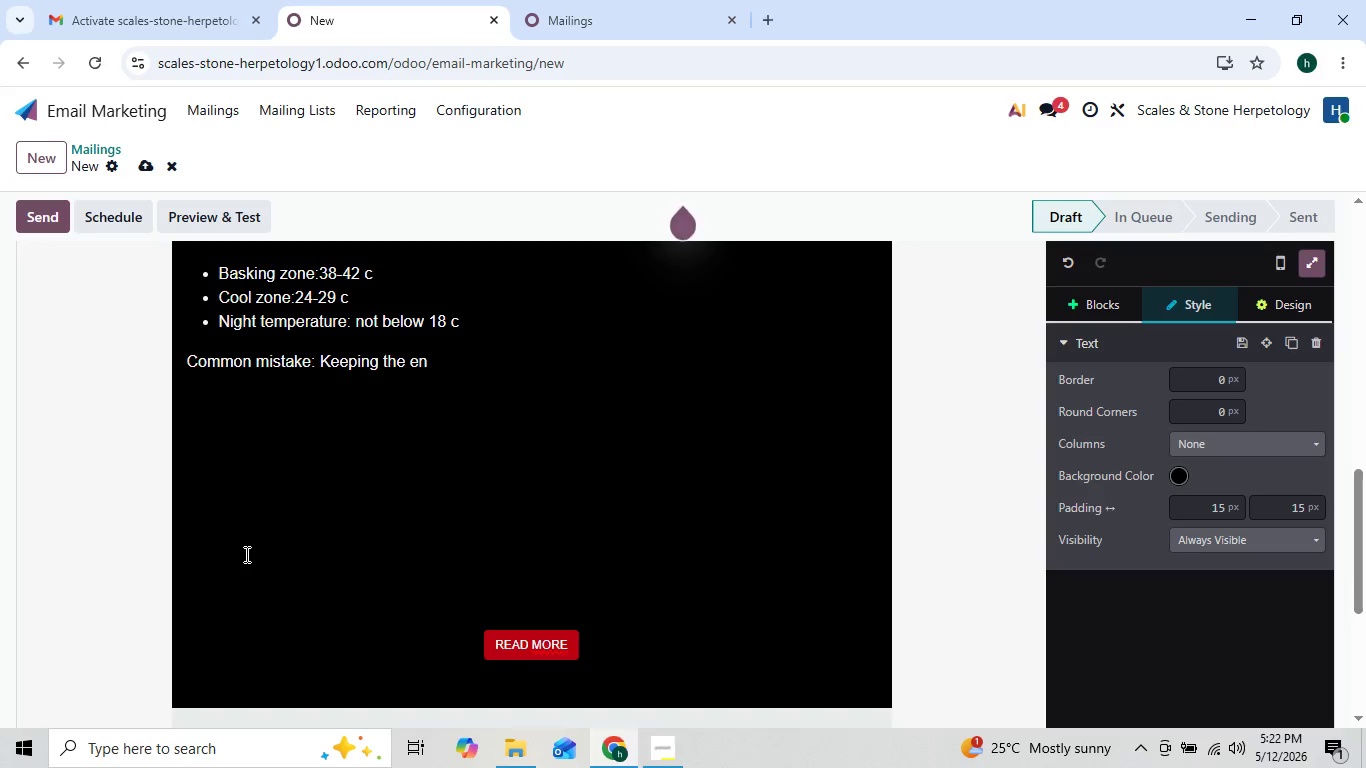 
type( )
key(Backspace)
type(tire tank at one uniform temperature: This leads to stress and poor digestion)
 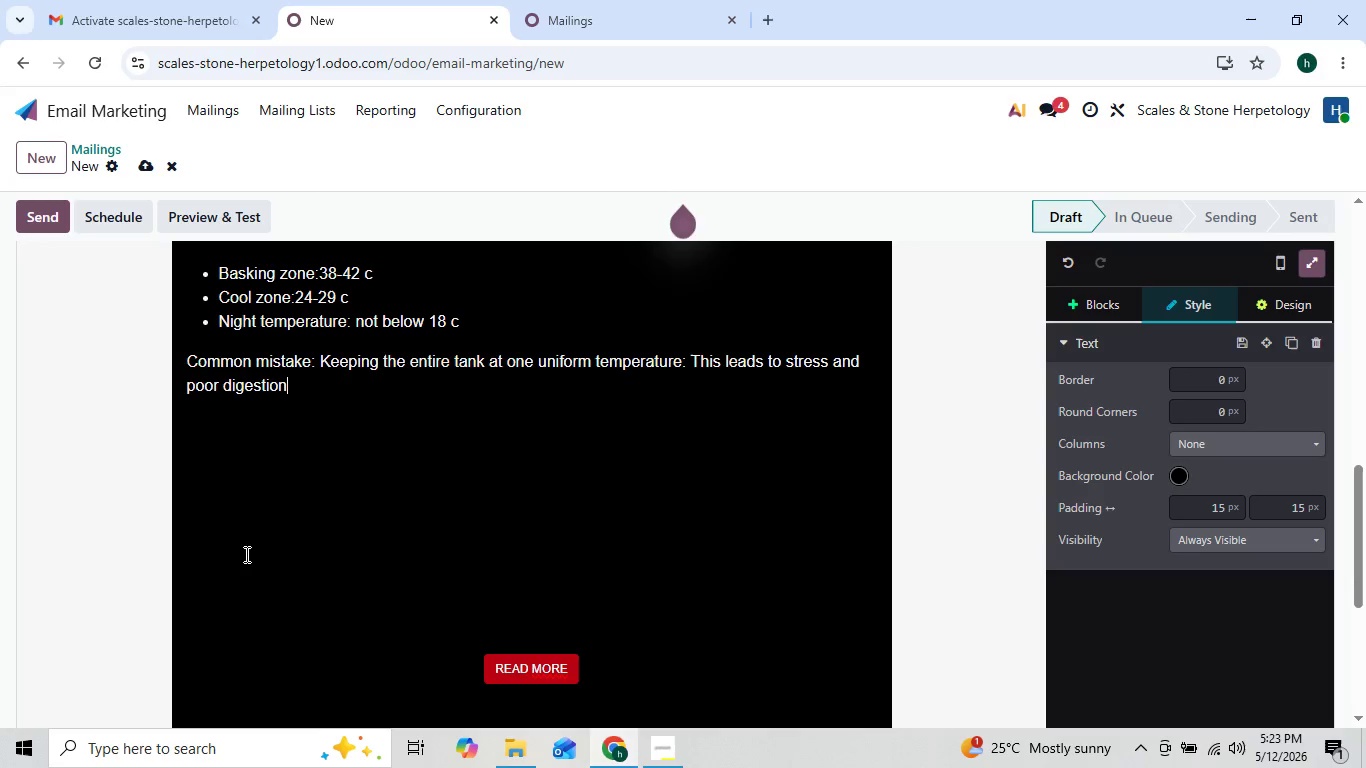 
key(Enter)
 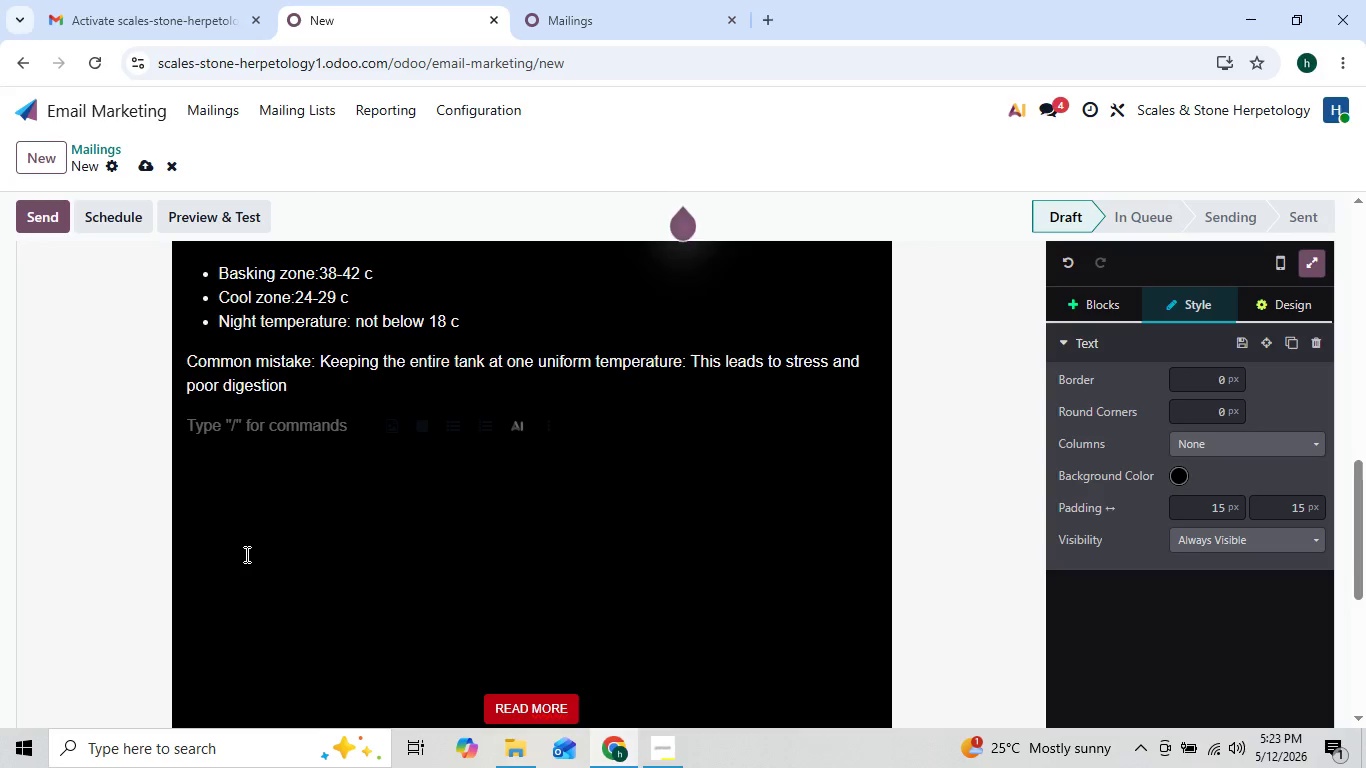 
type(2,)
key(Backspace)
type(. Humidity Control Matters More Than You Think)
 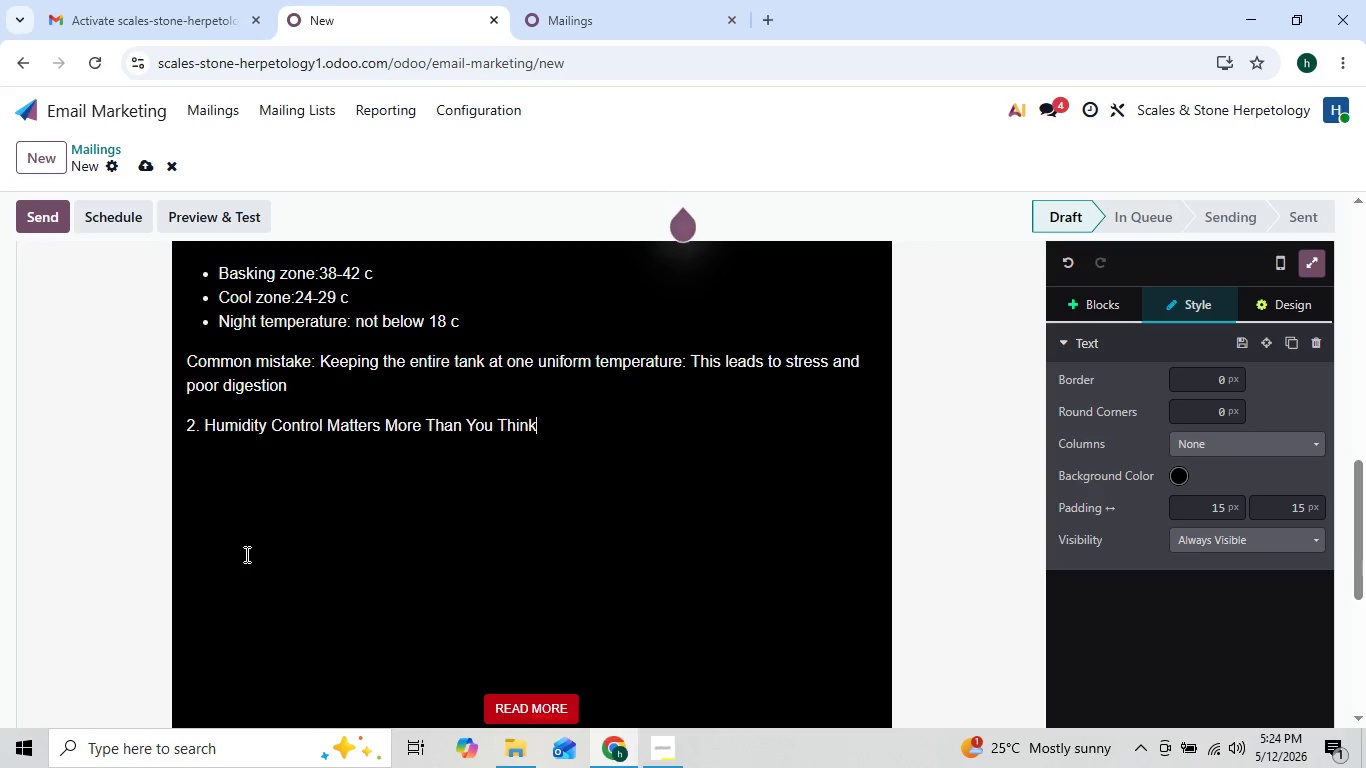 
key(Enter)
 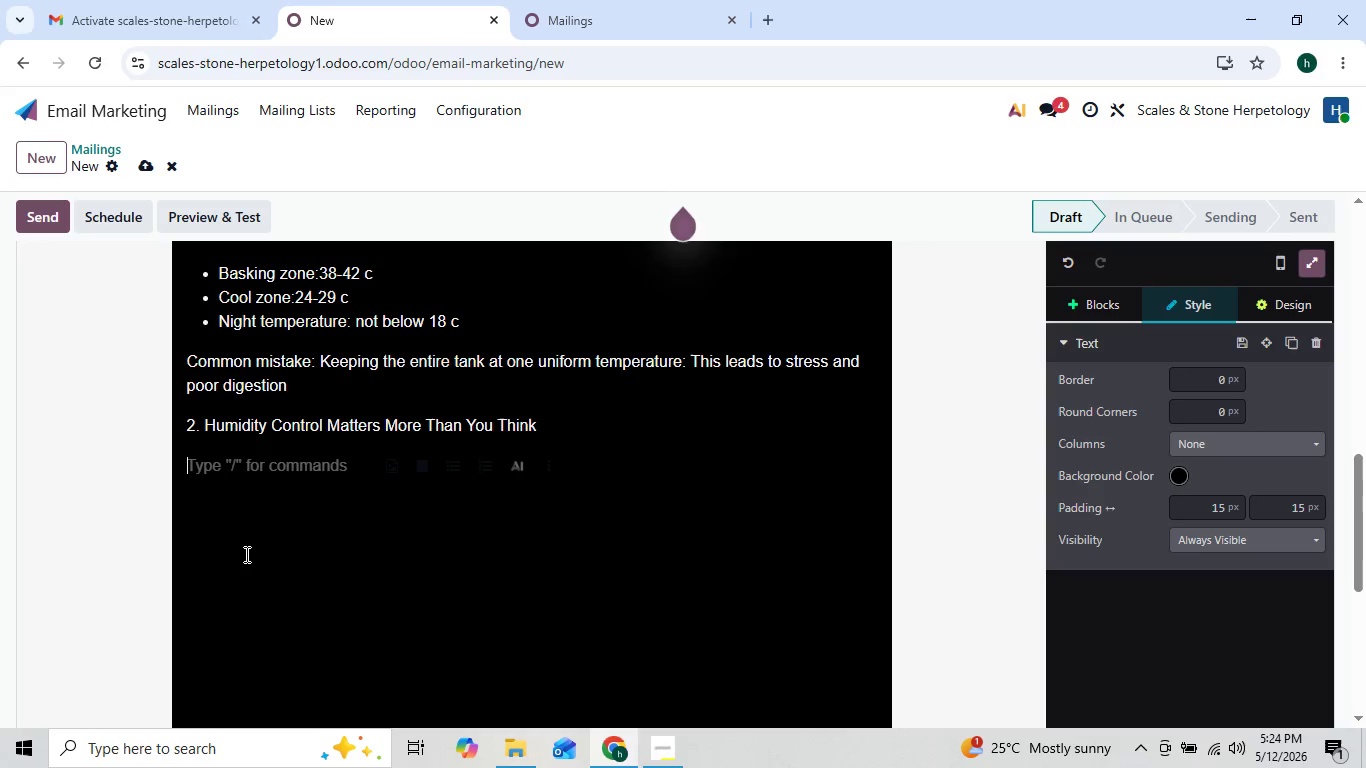 
type(Ideal hum)
 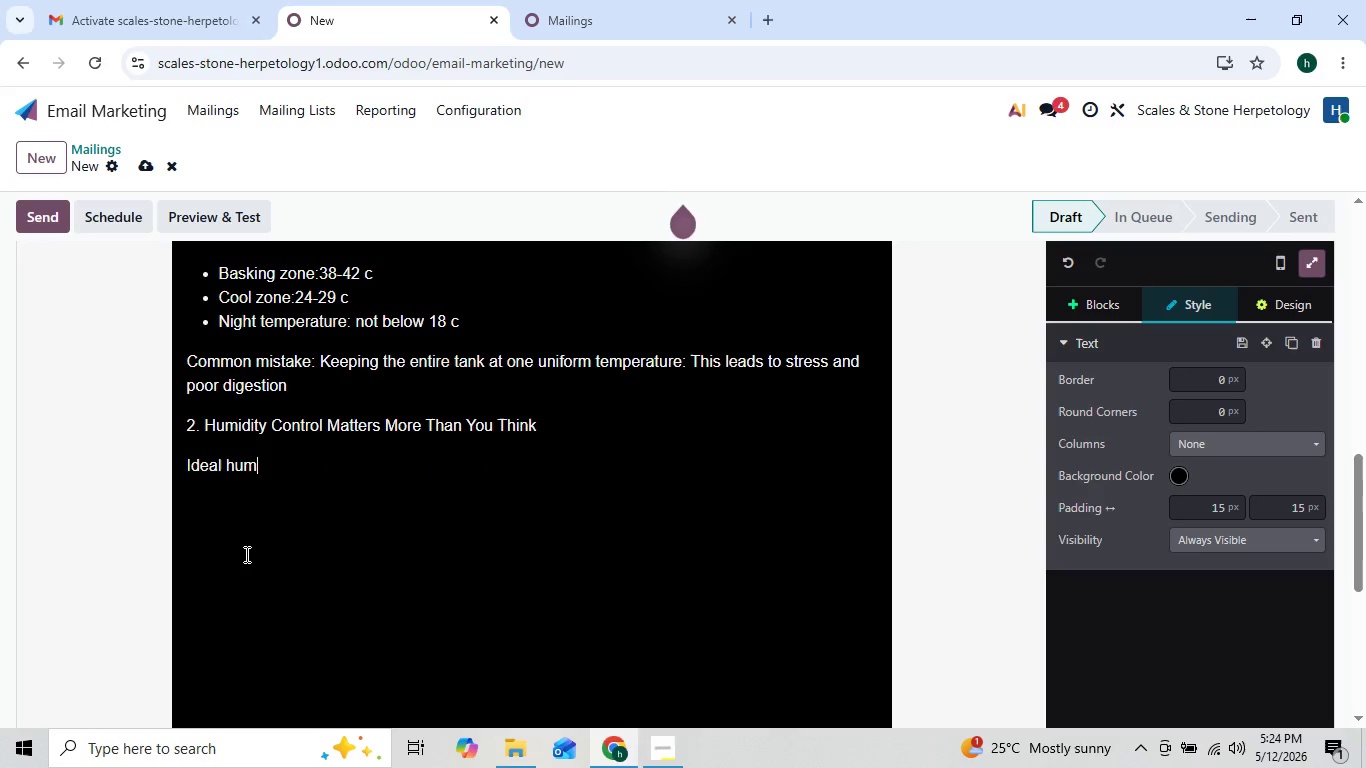 
key(ArrowLeft)
 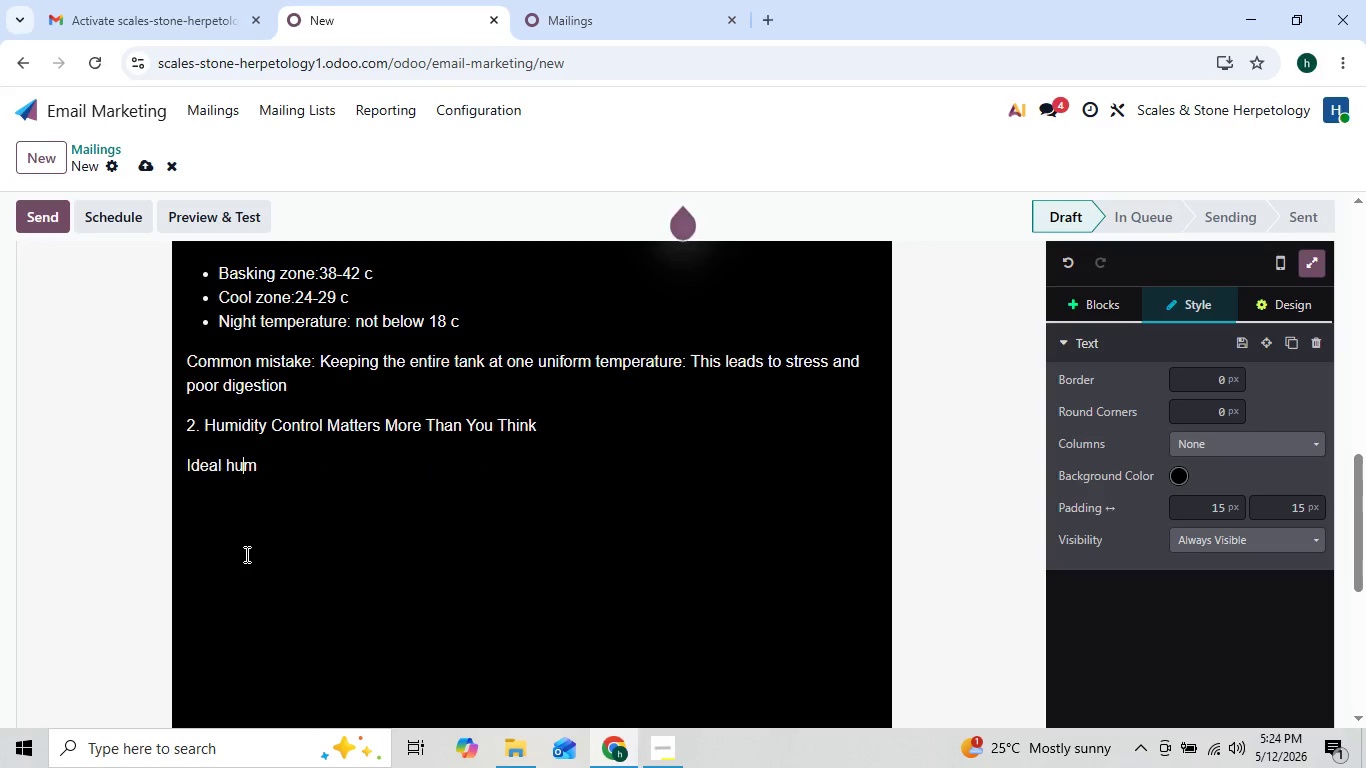 
key(ArrowLeft)
 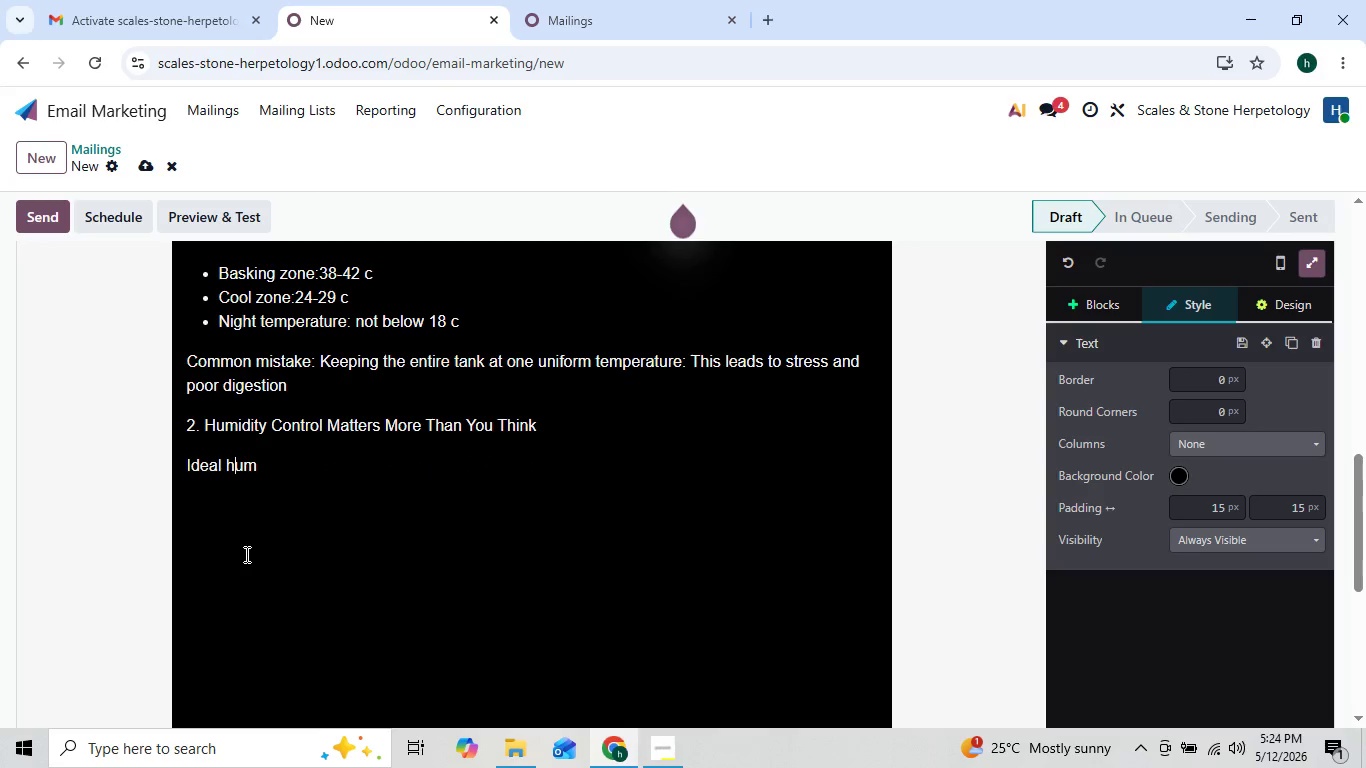 
key(ArrowLeft)
 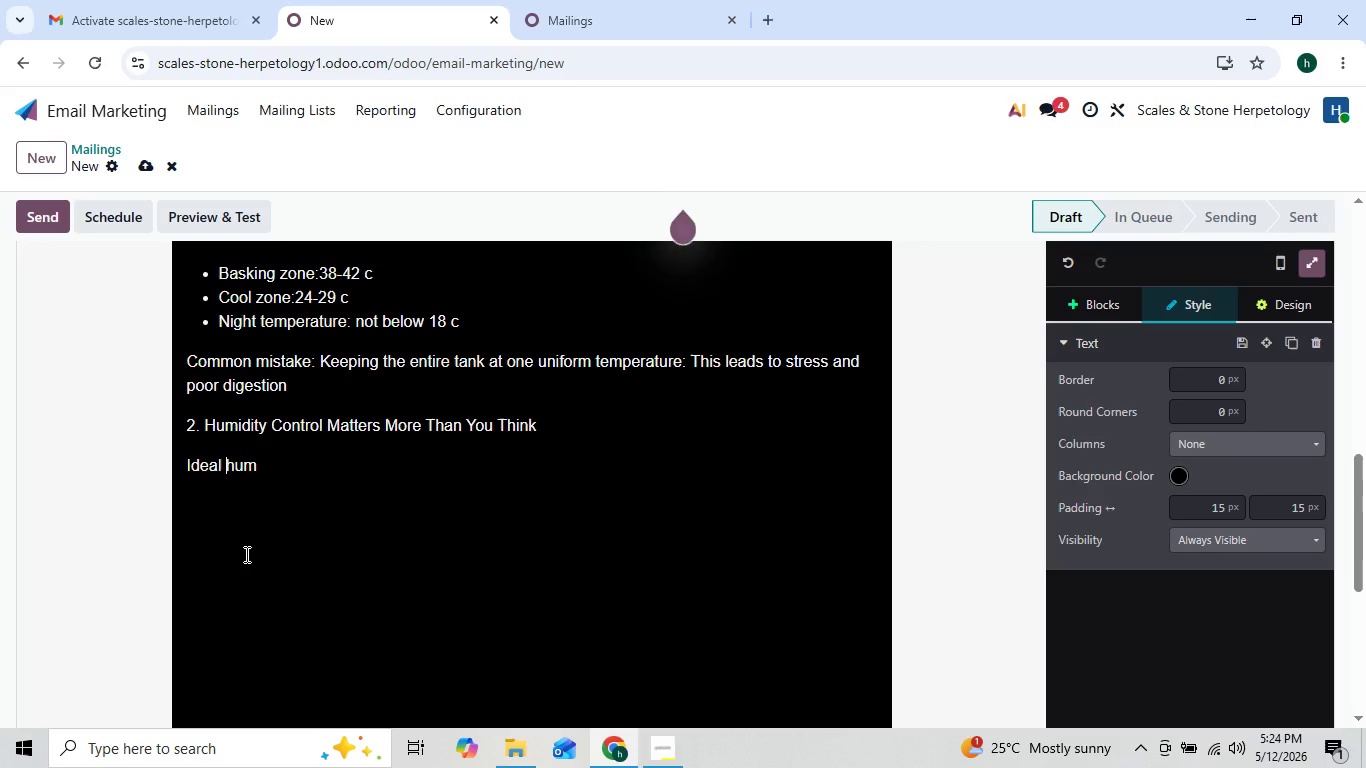 
key(ArrowLeft)
 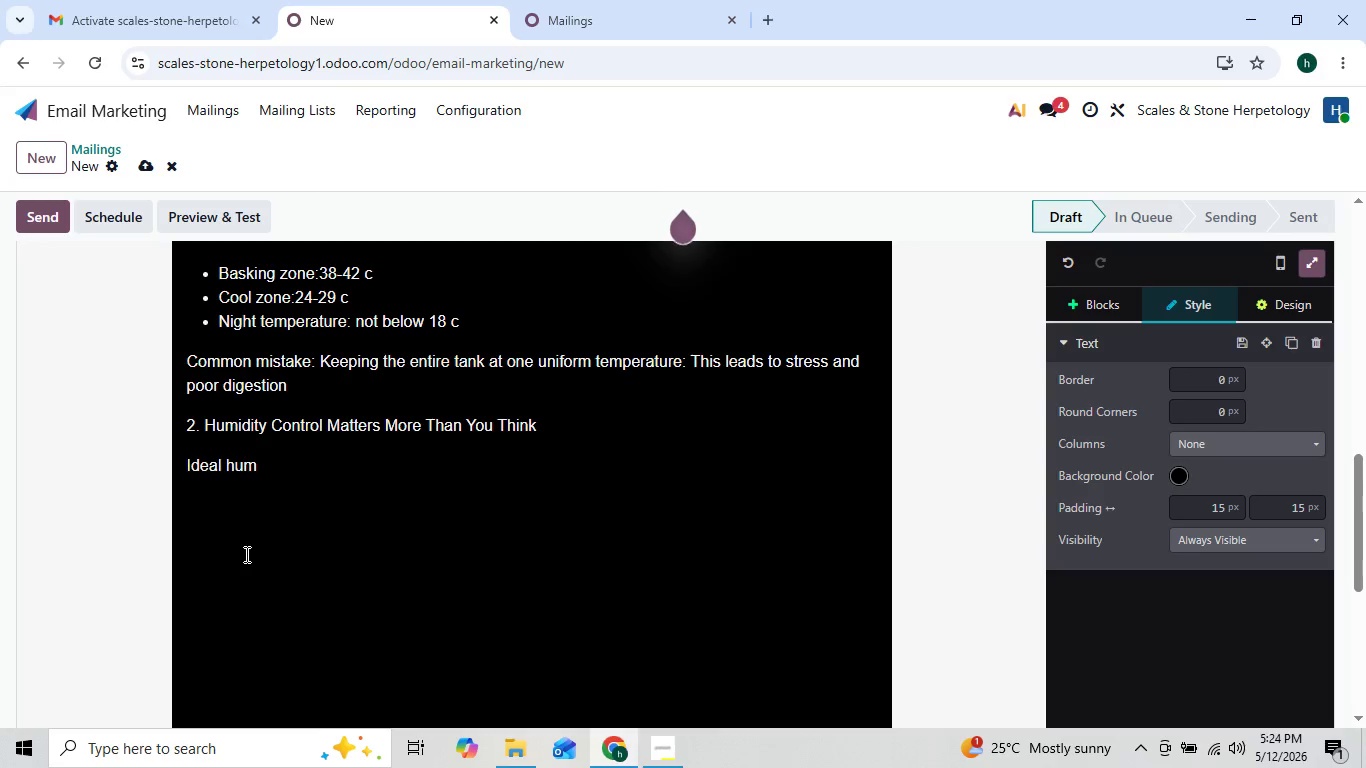 
key(ArrowRight)
 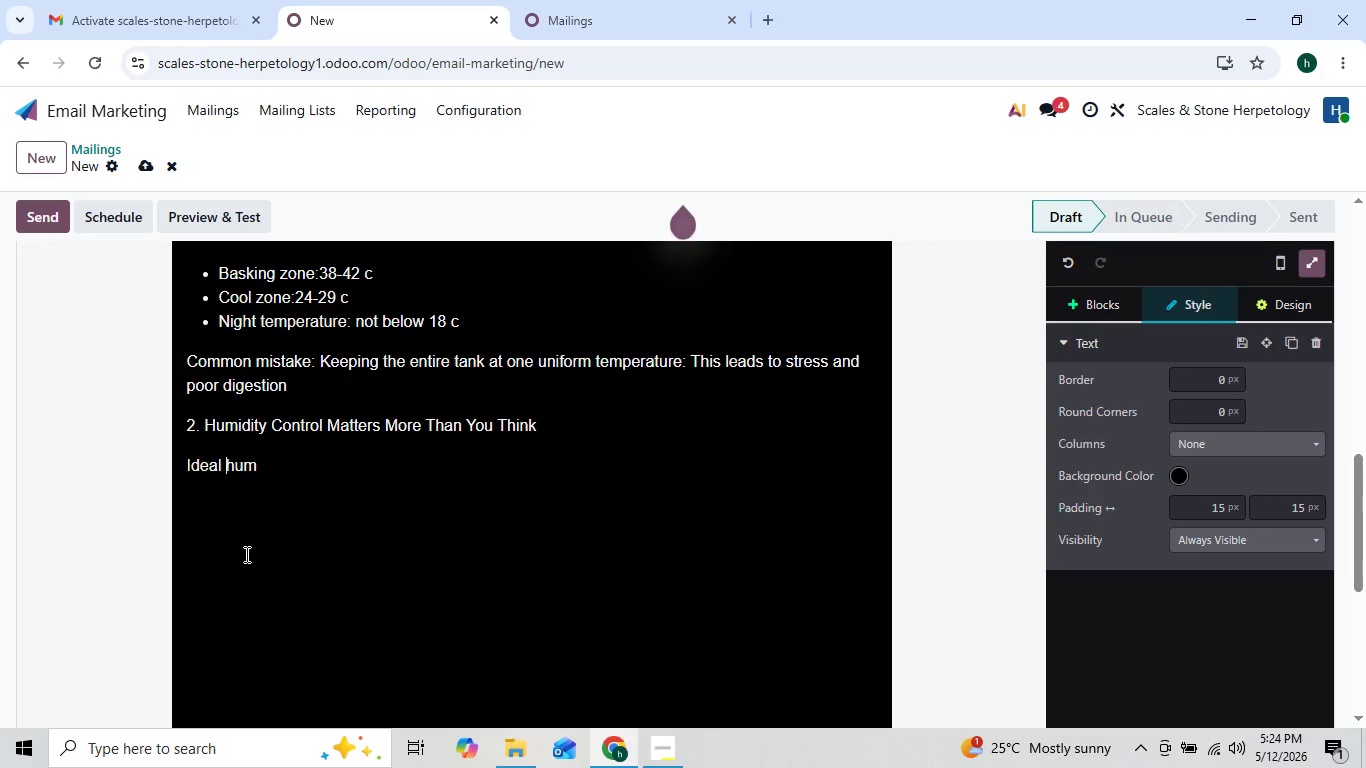 
key(ArrowRight)
 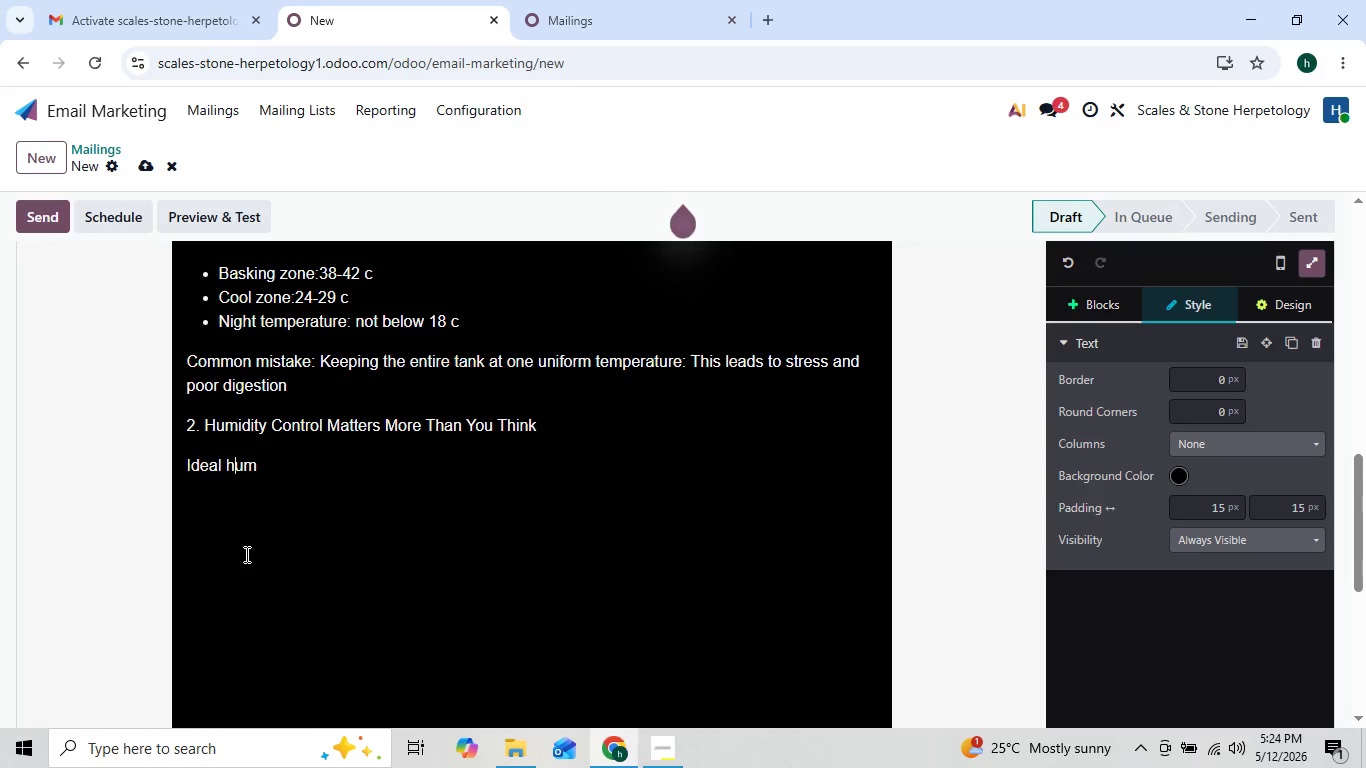 
key(ArrowRight)
 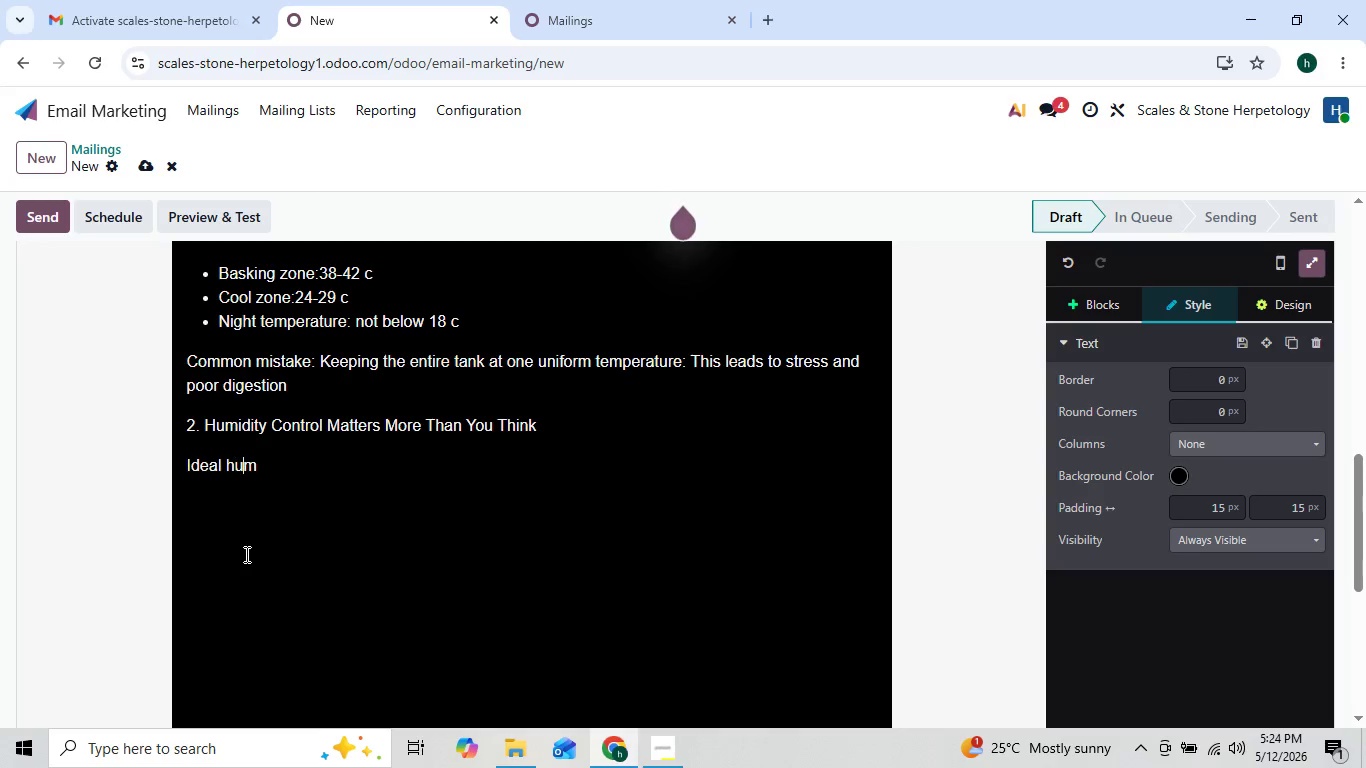 
key(ArrowRight)
 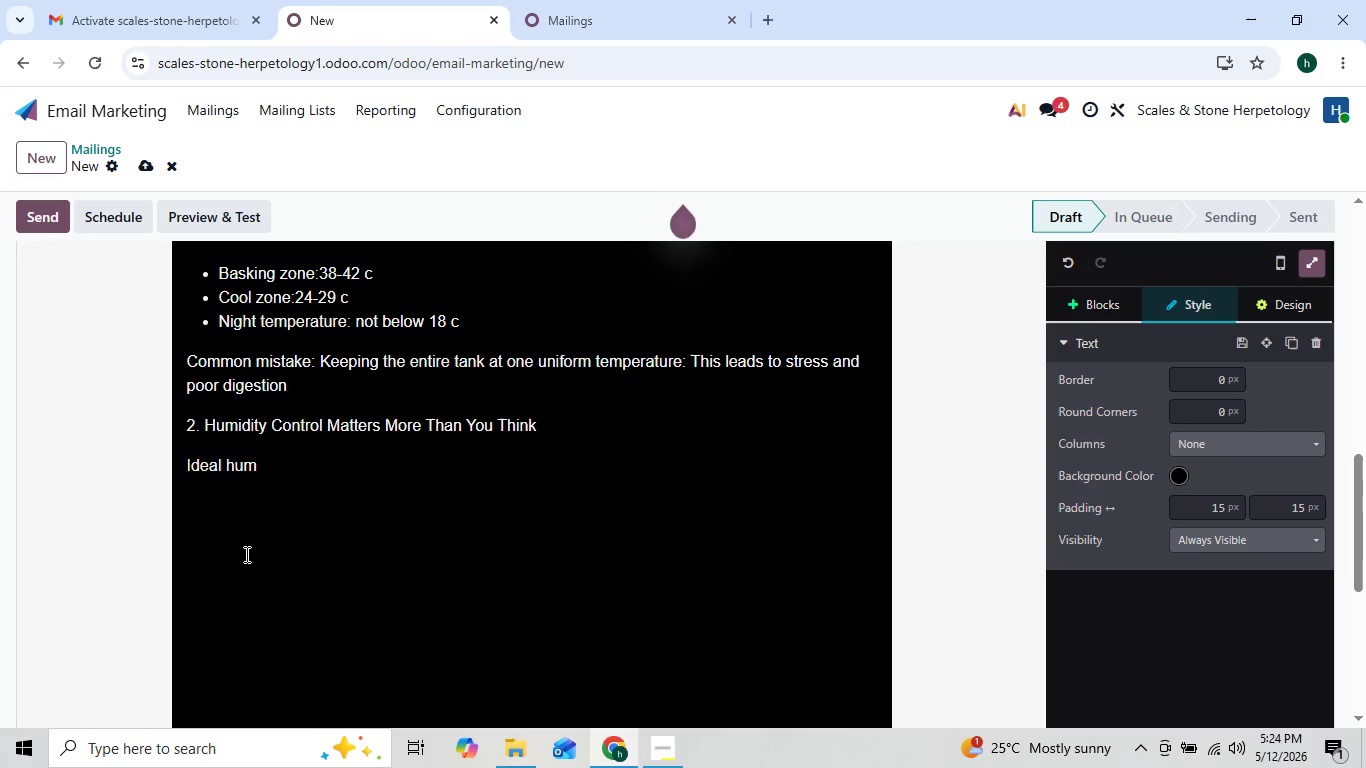 
type(idity levels:)
 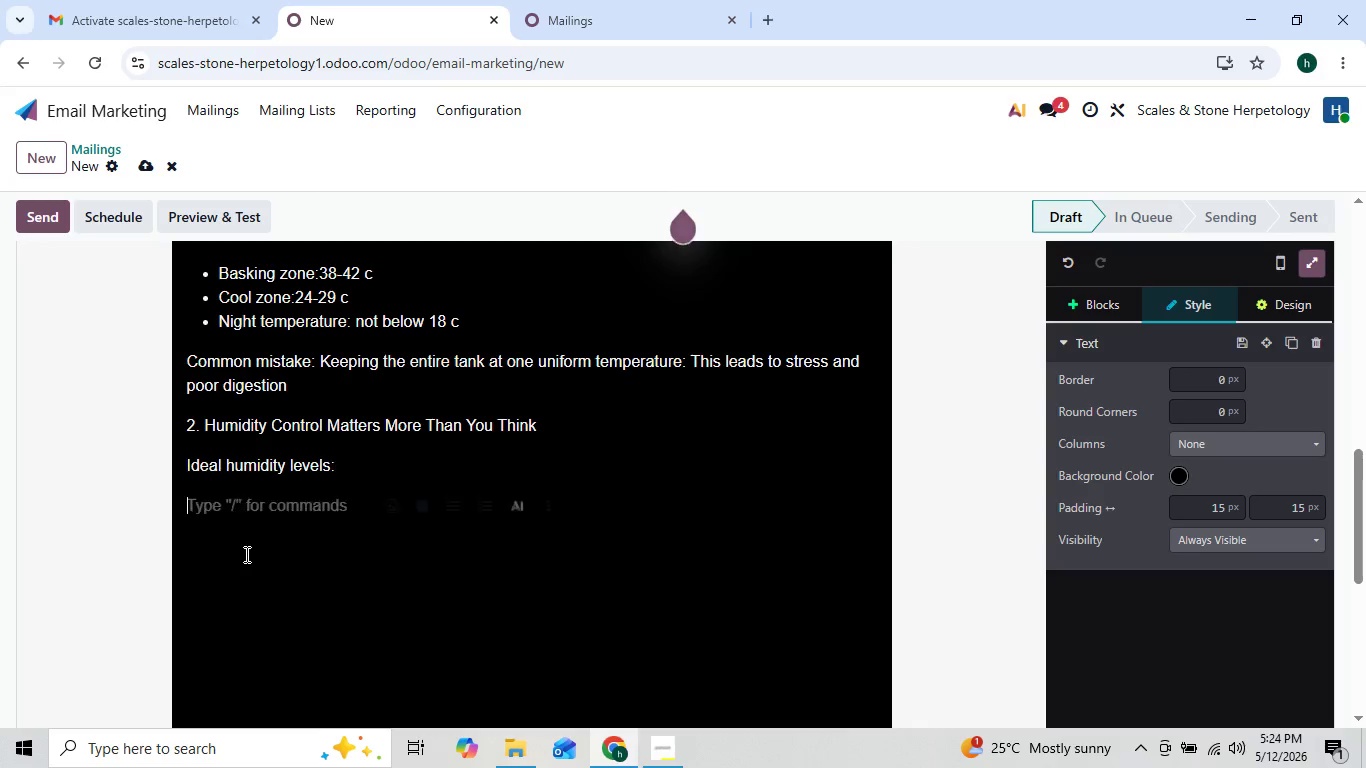 
 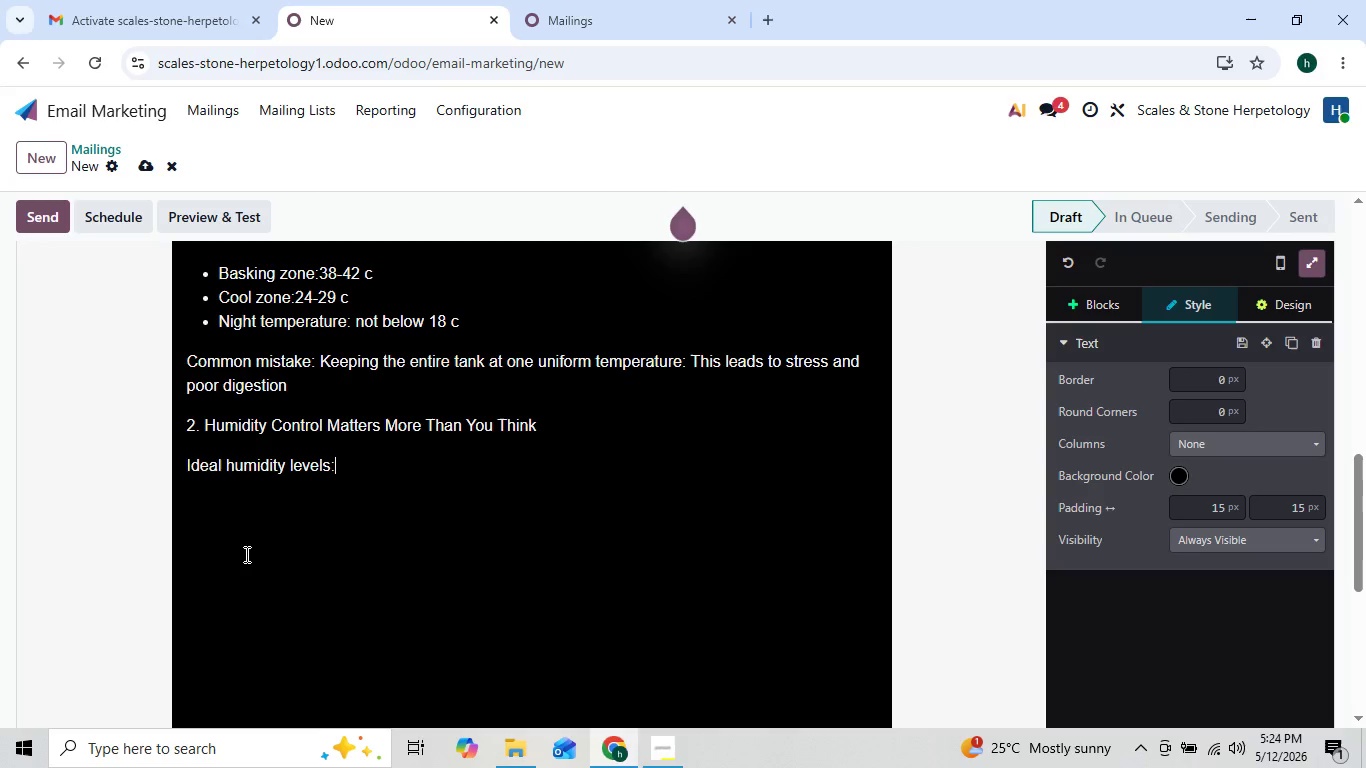 
key(Enter)
 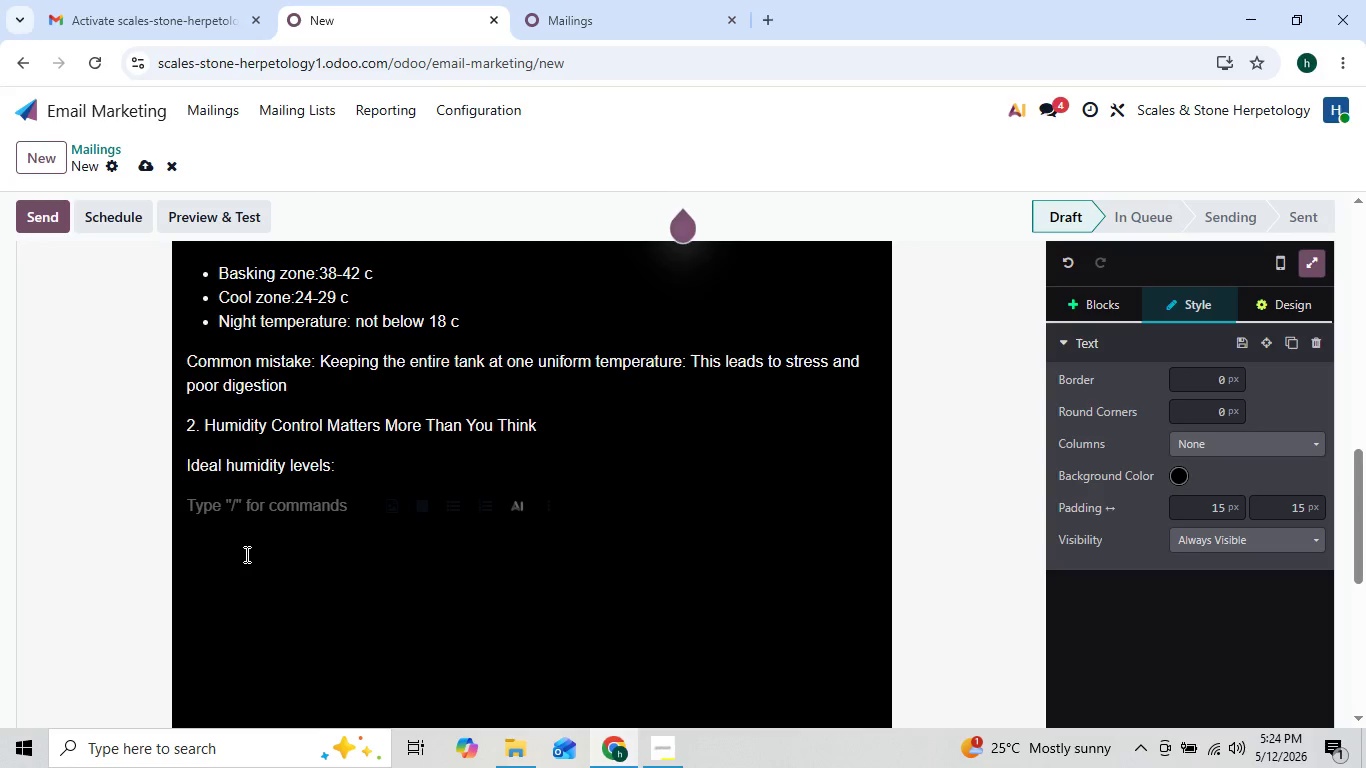 
type(/bi)
key(Backspace)
type(u)
 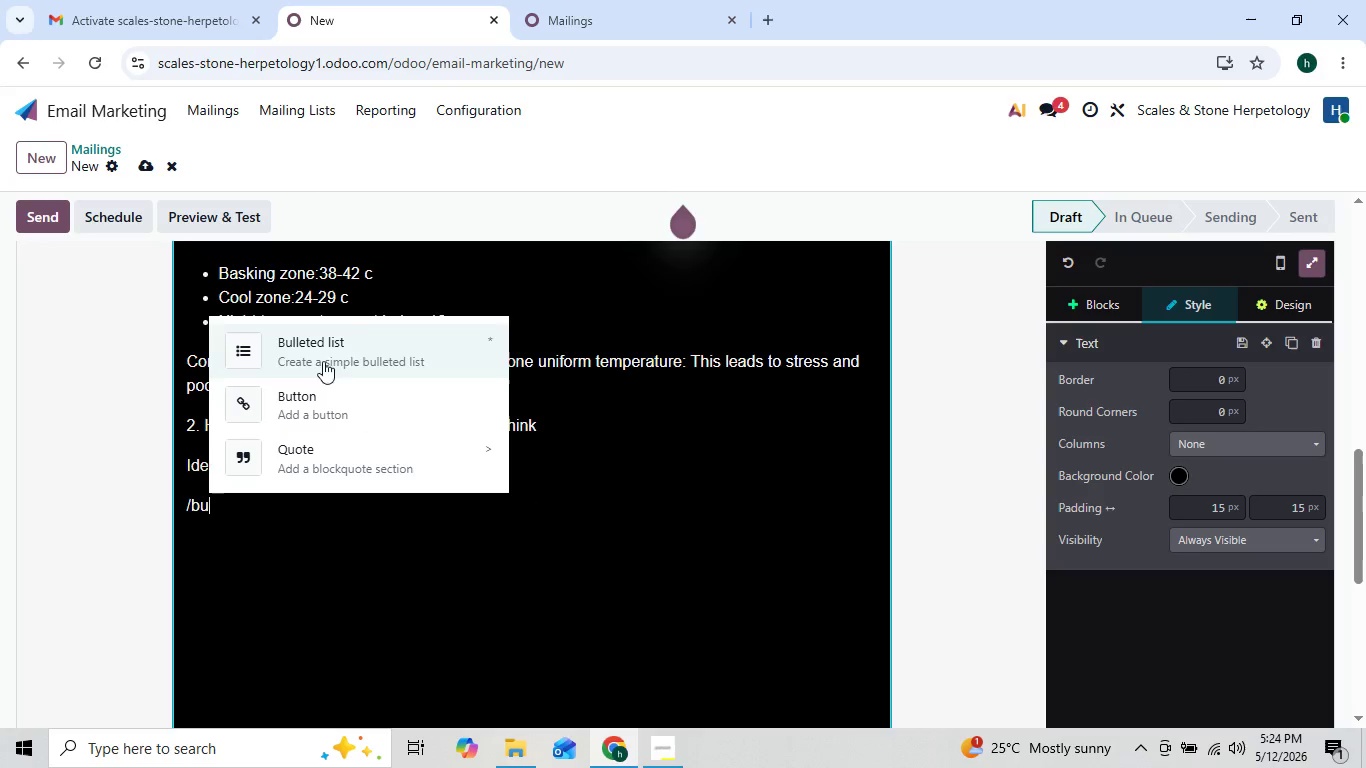 
left_click([380, 326])
 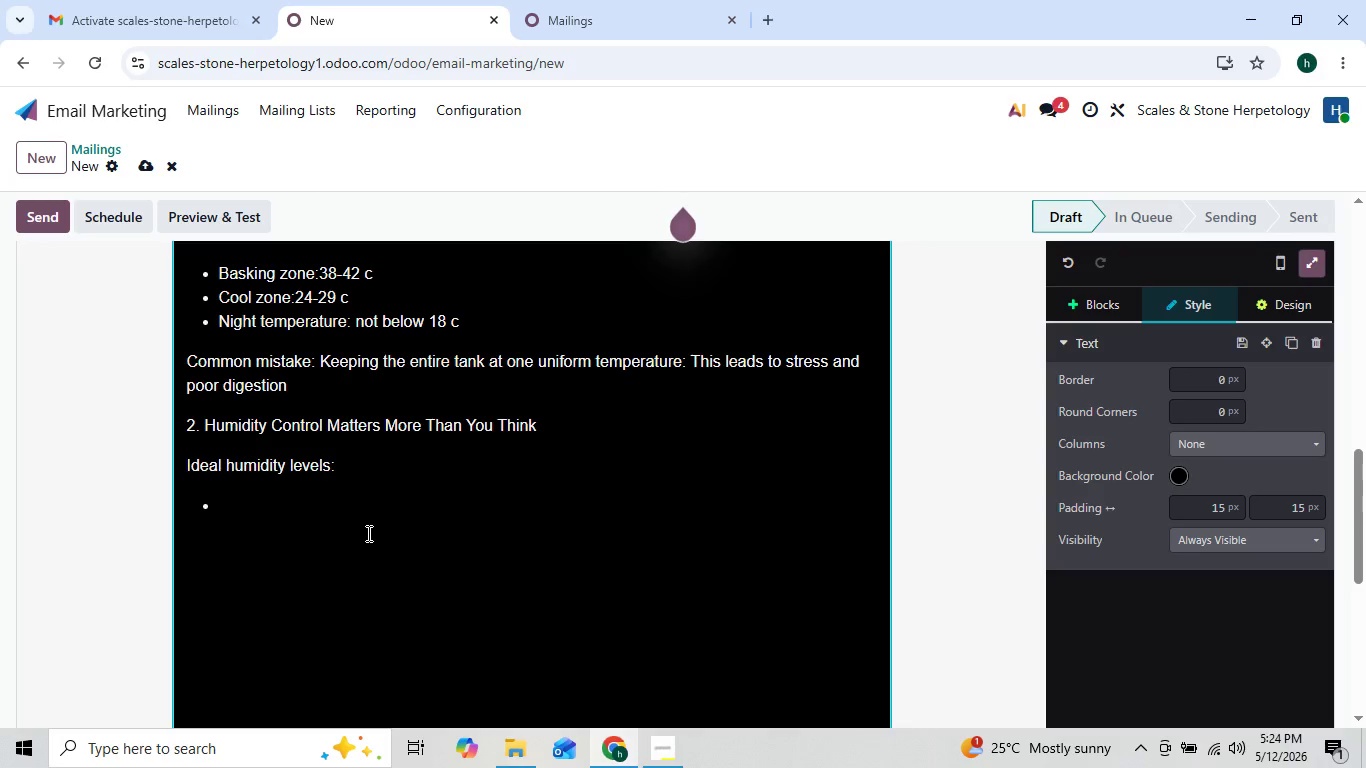 
type(30-40)
 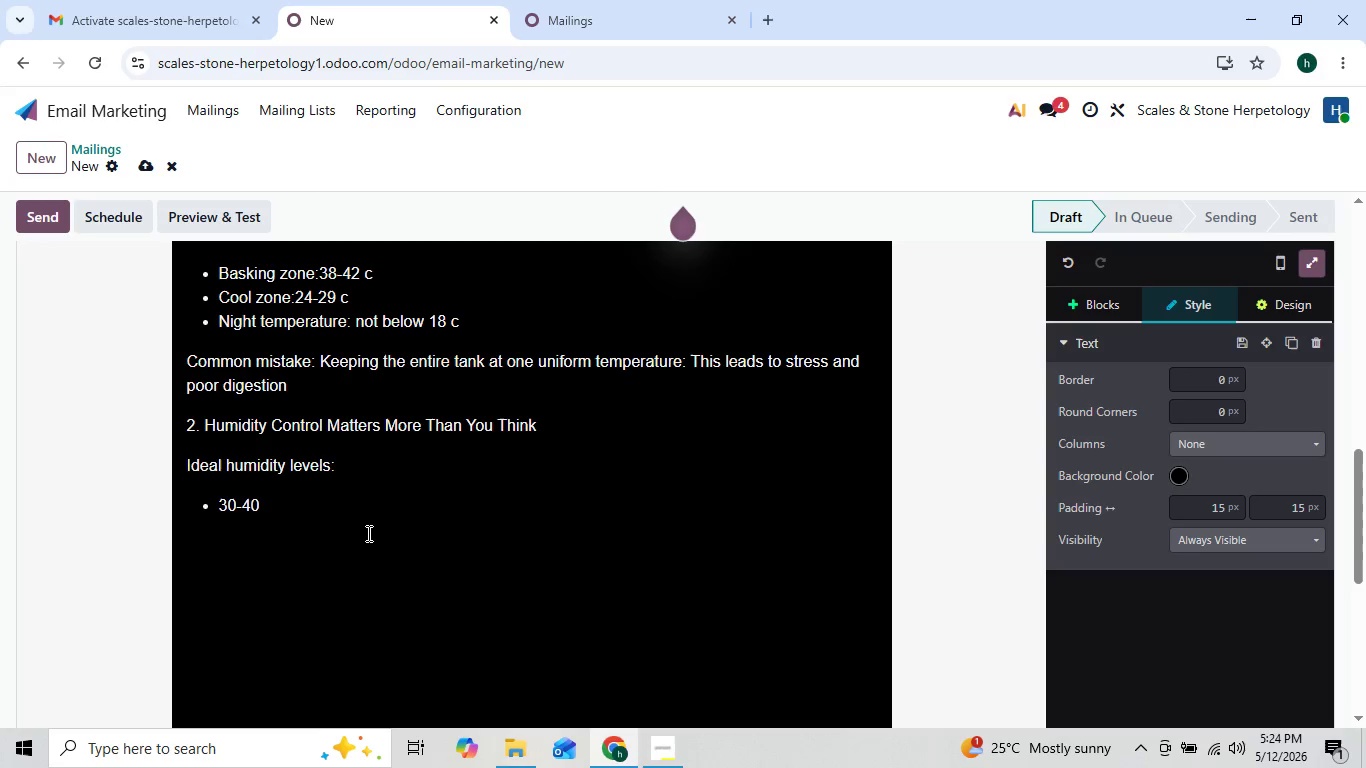 
type(% for most adults)
 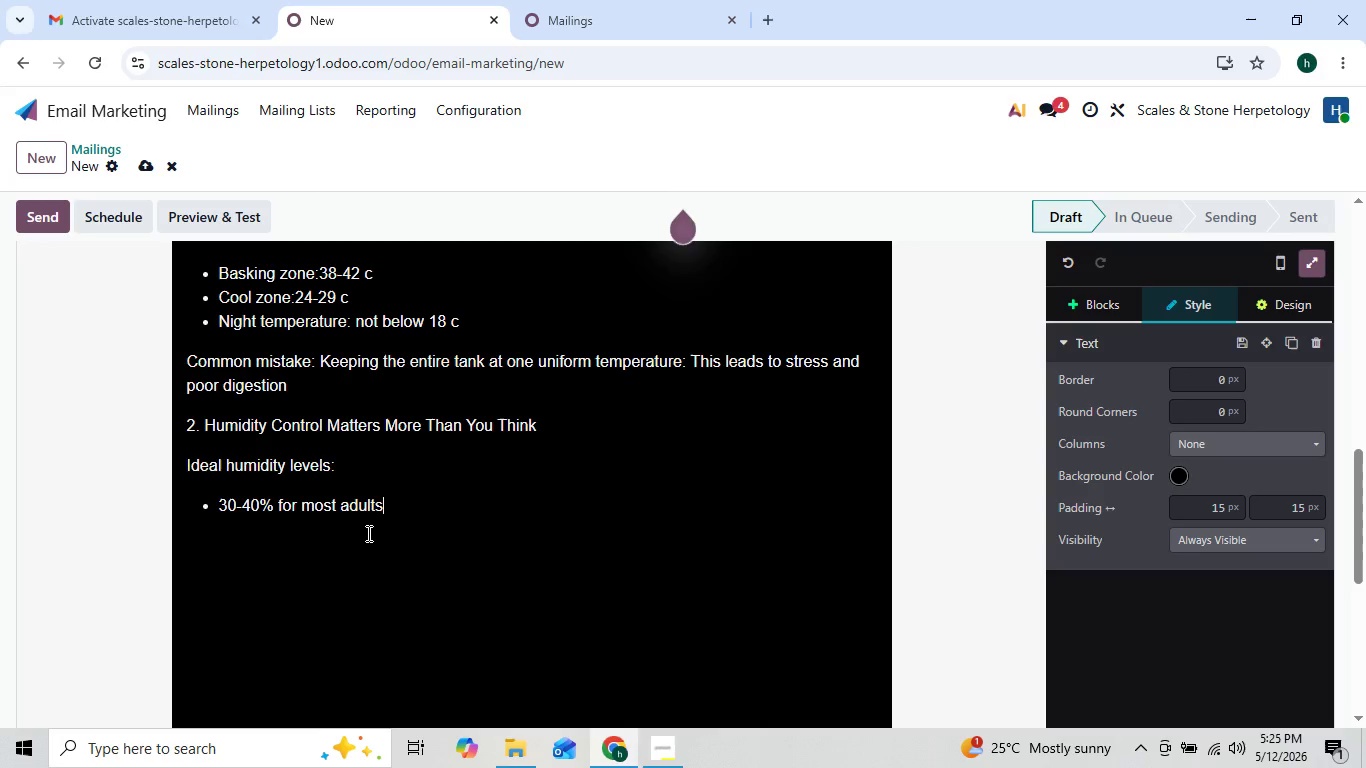 
key(Enter)
 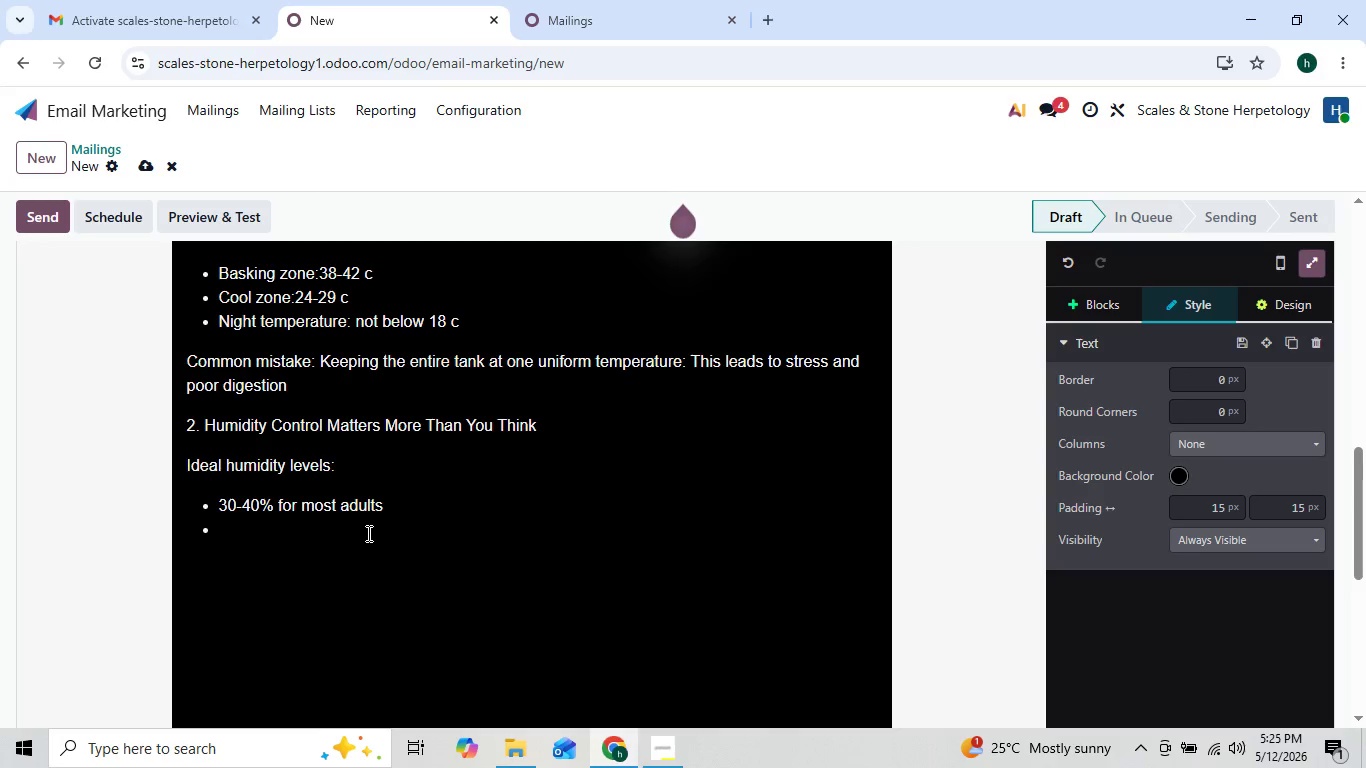 
key(Enter)
 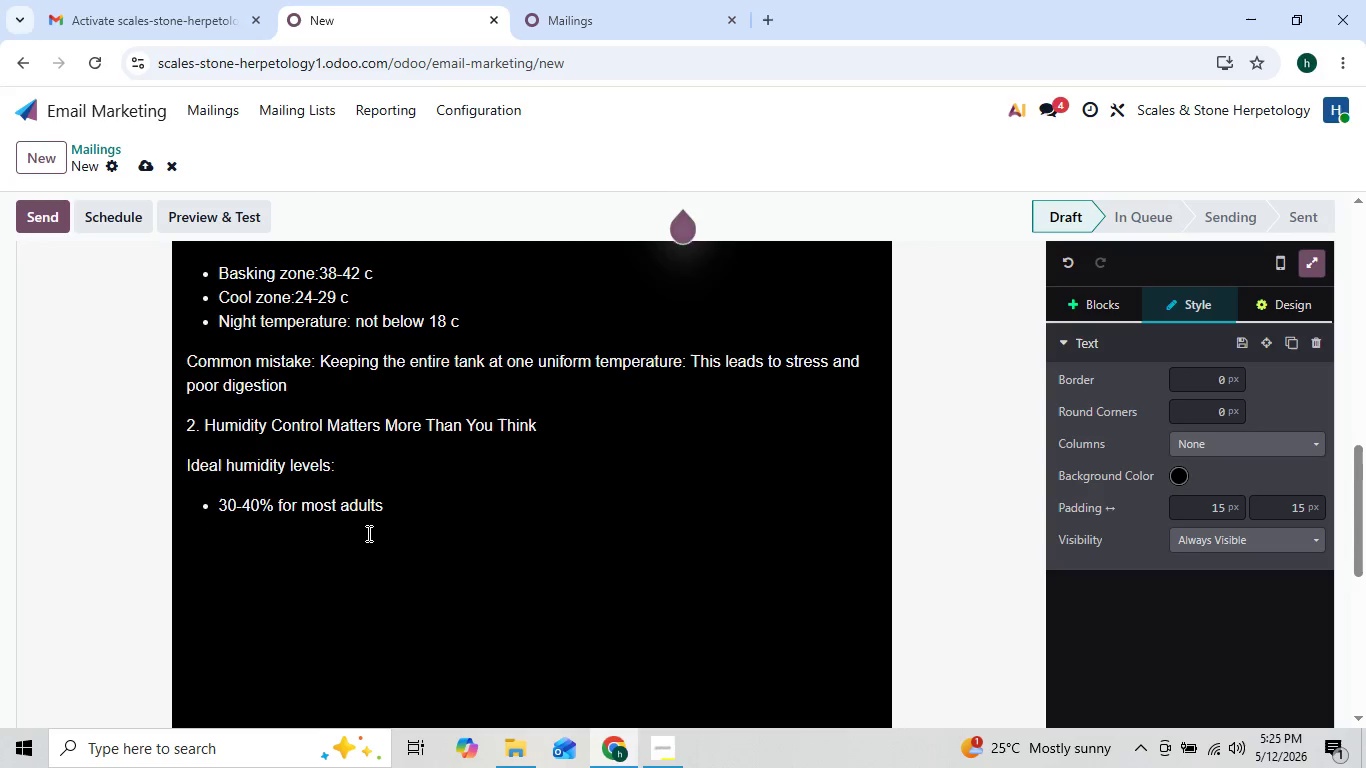 
type(Too much humidity can lead to resi)
key(Backspace)
type(piratory infections, while too lile)
key(Backspace)
key(Backspace)
type(tl)
key(Backspace)
type(tle affect shedding cycles use)
 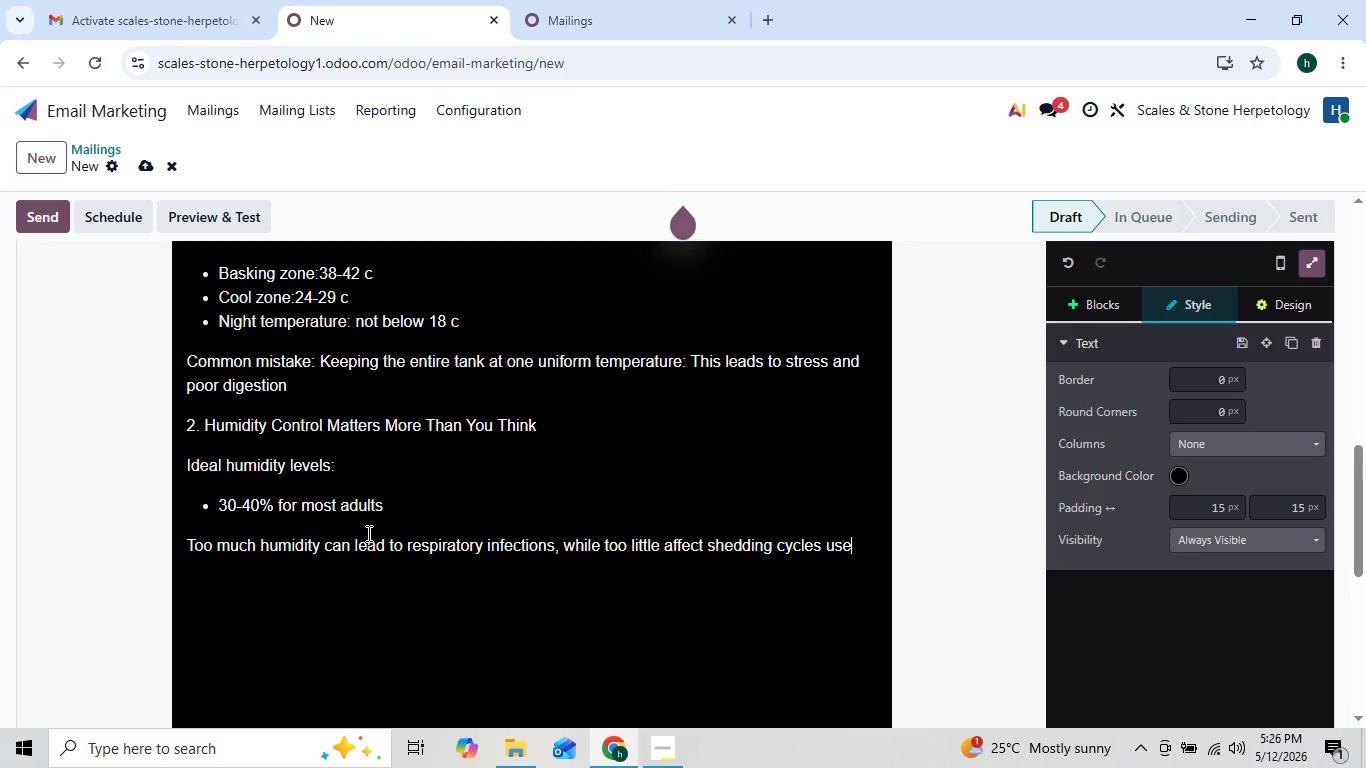 
key(ArrowLeft)
 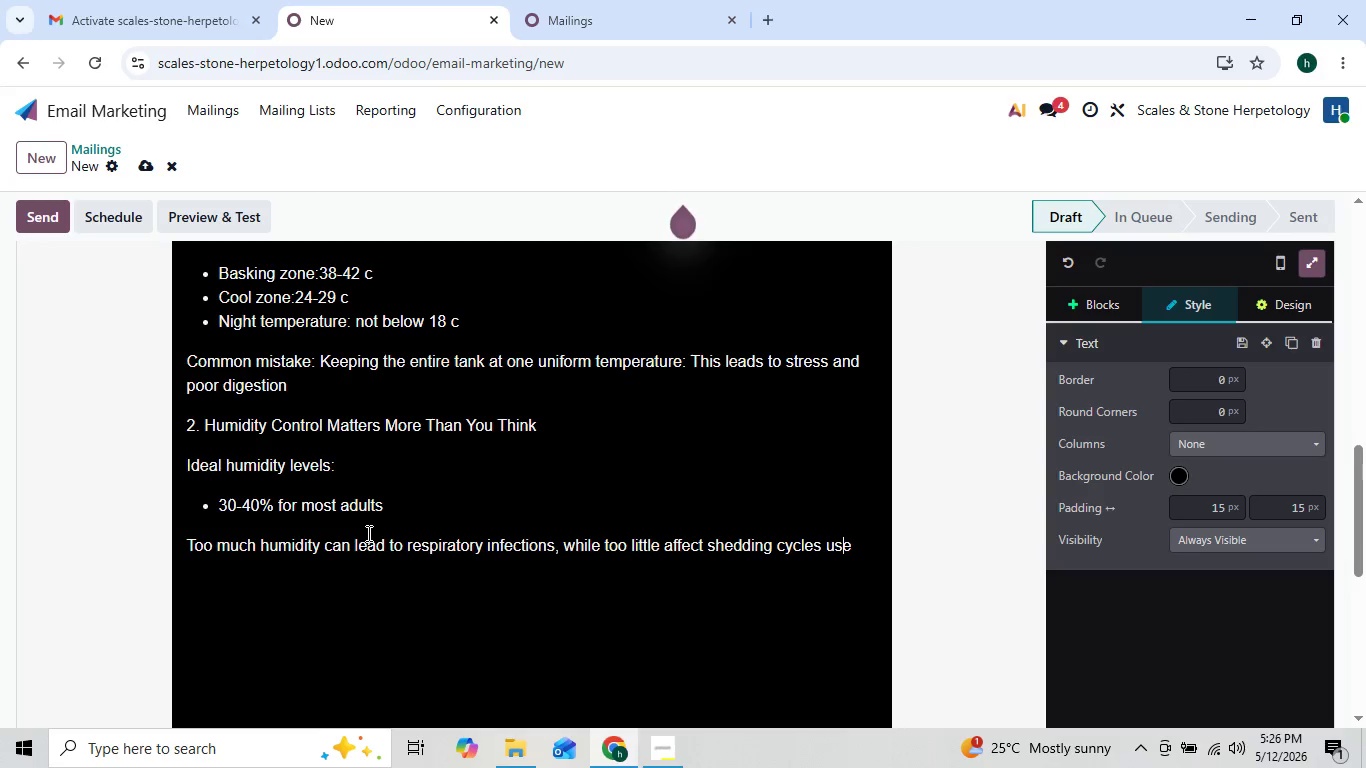 
key(ArrowLeft)
 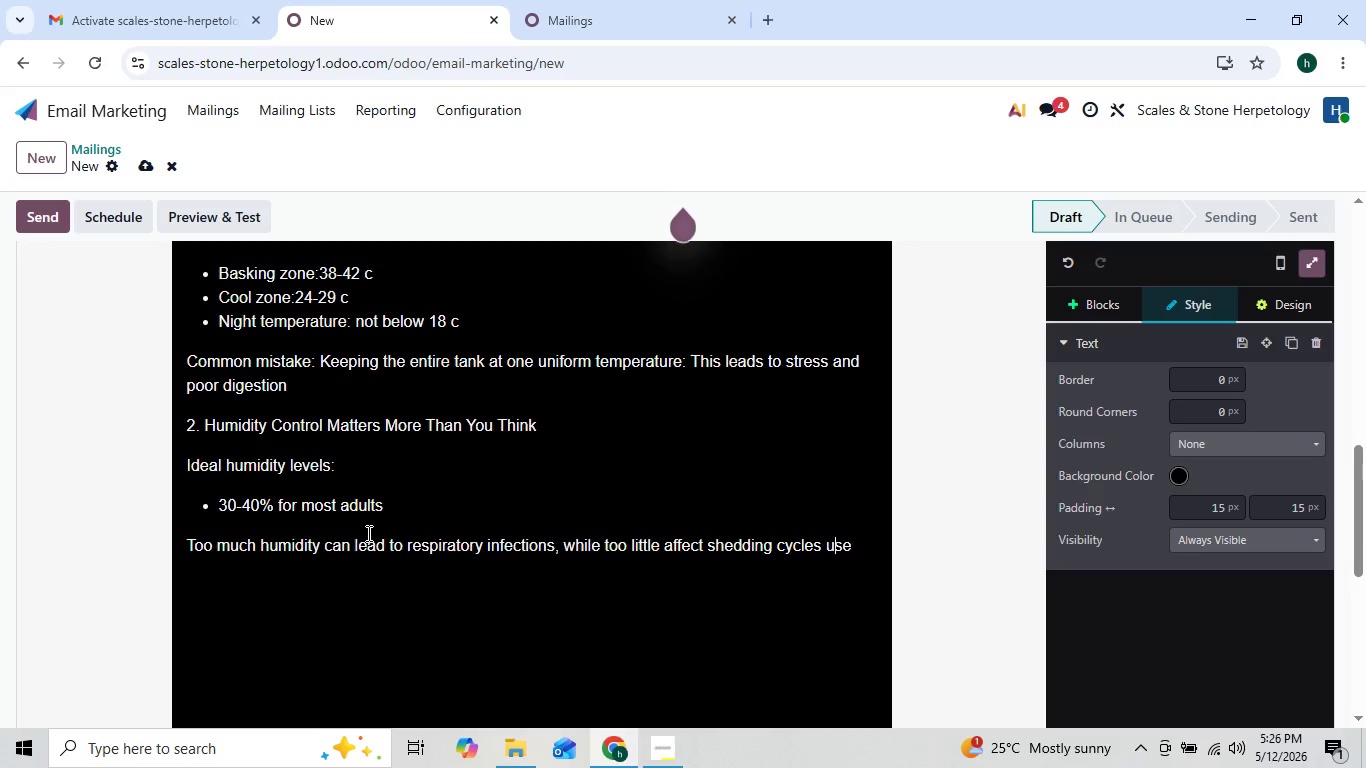 
key(ArrowLeft)
 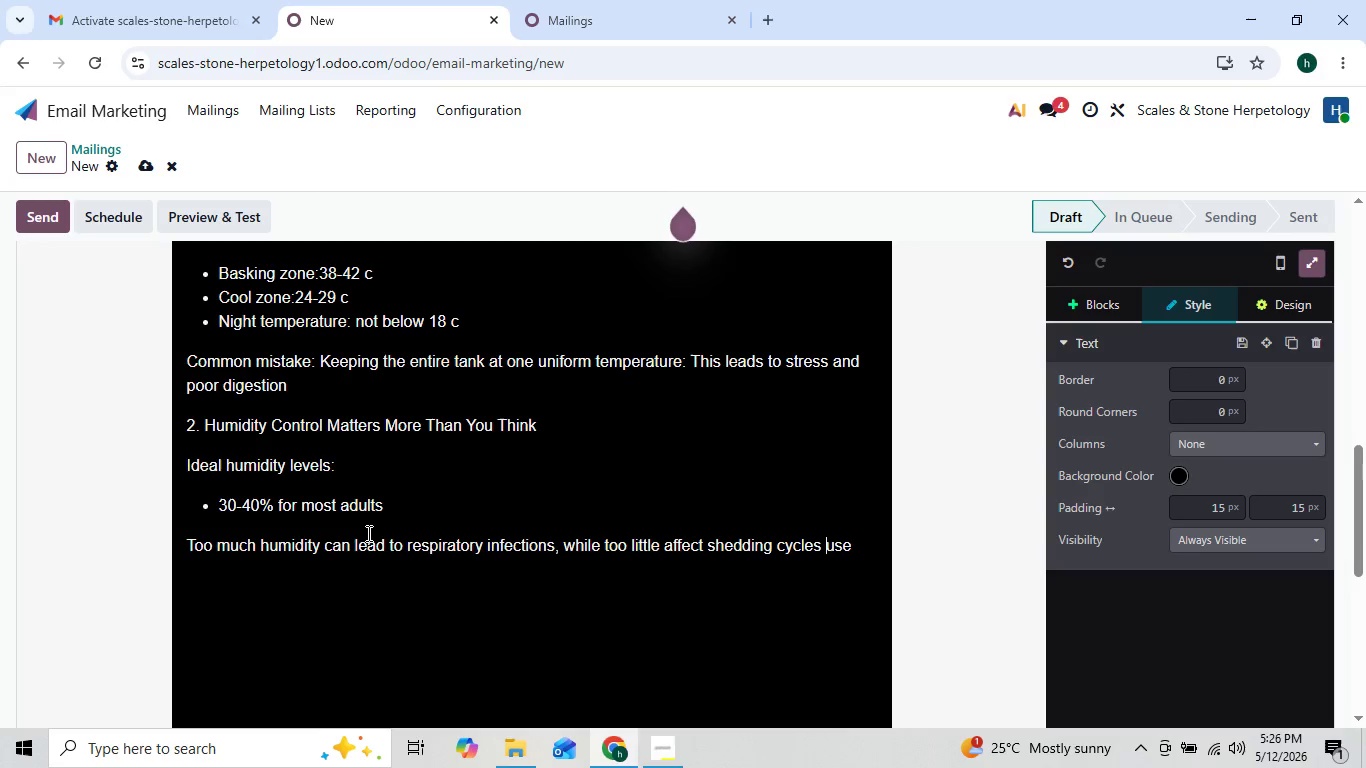 
key(Shift+ShiftRight)
 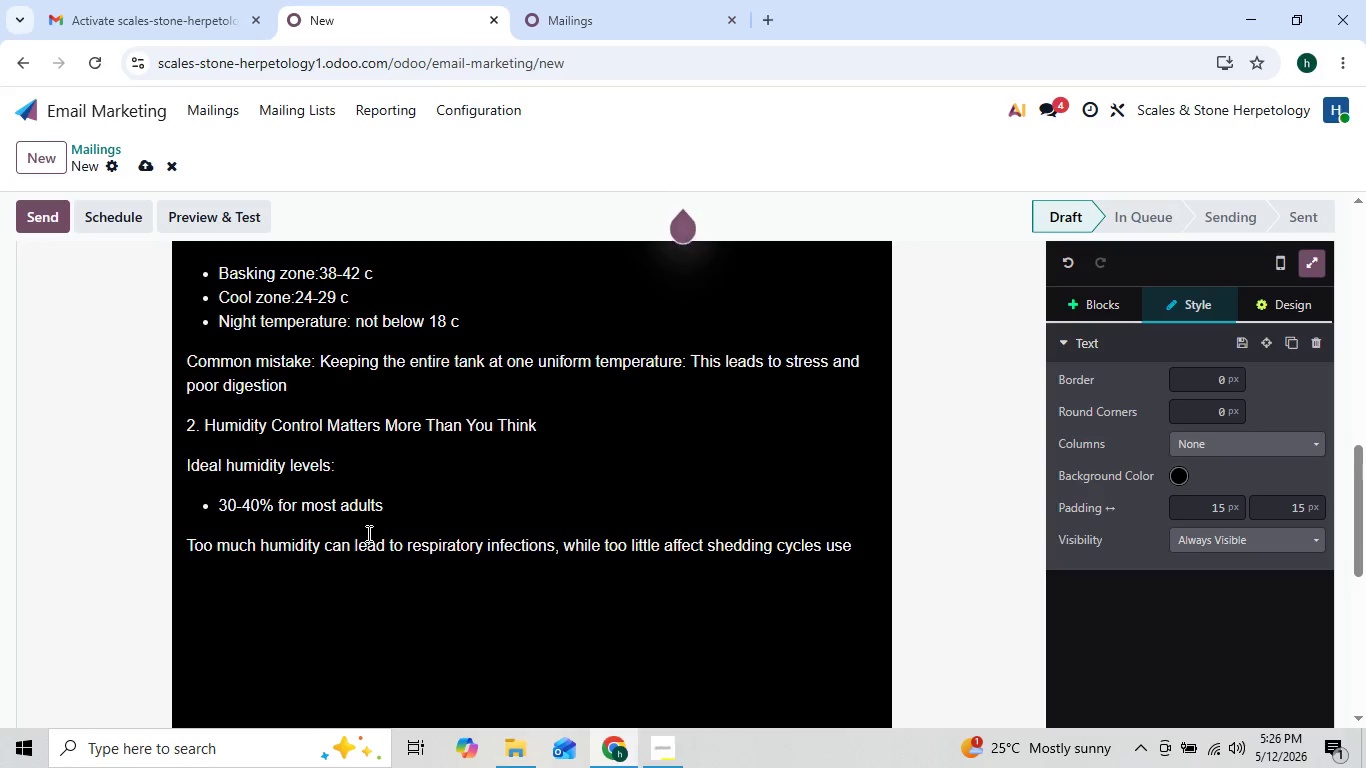 
key(Shift+Enter)
 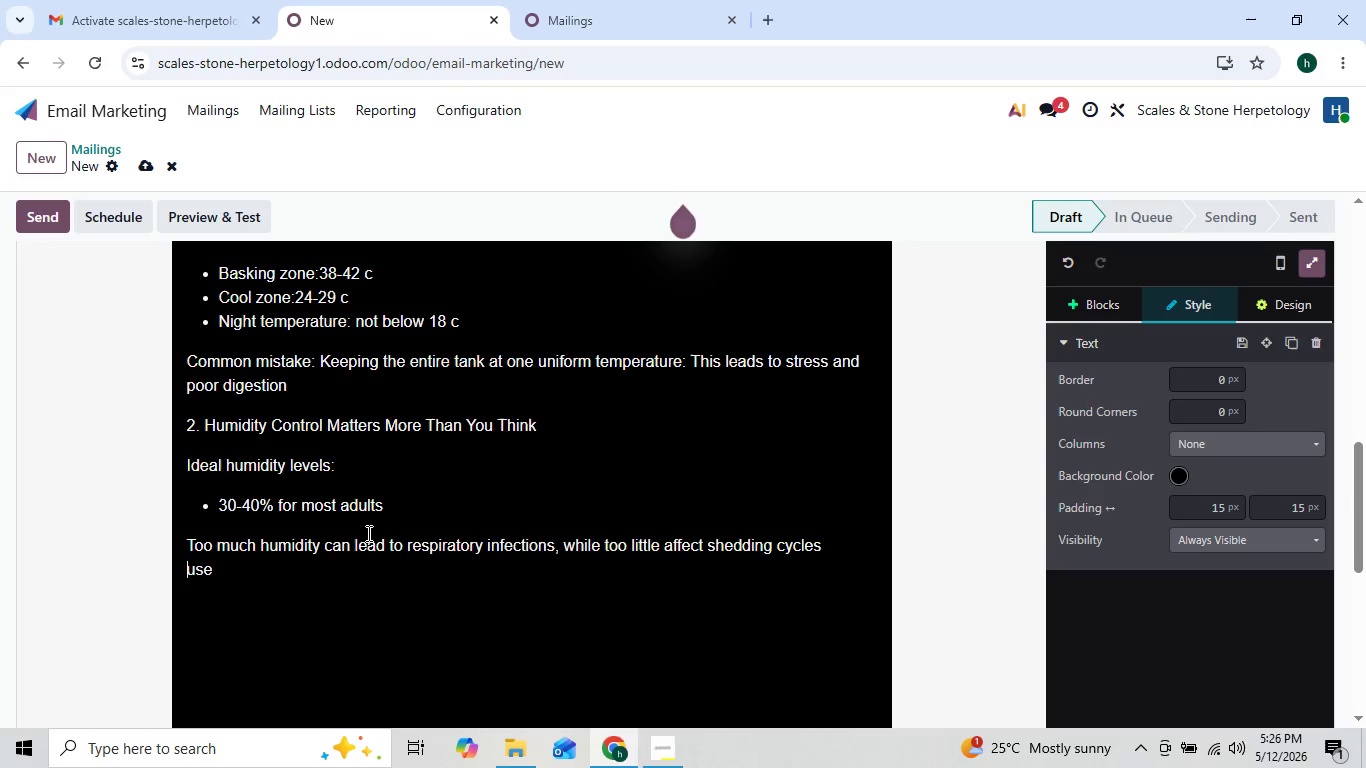 
key(Shift+Semicolon)
 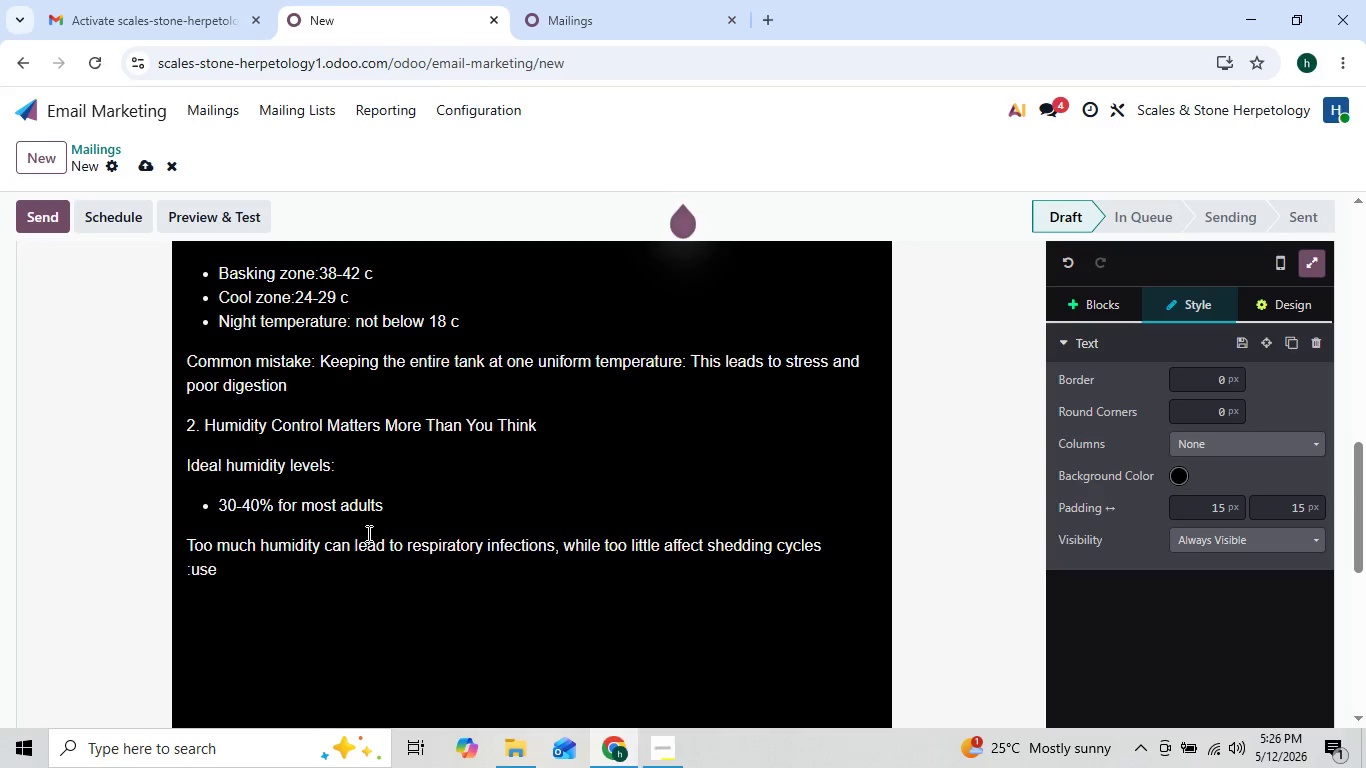 
key(Backspace)
 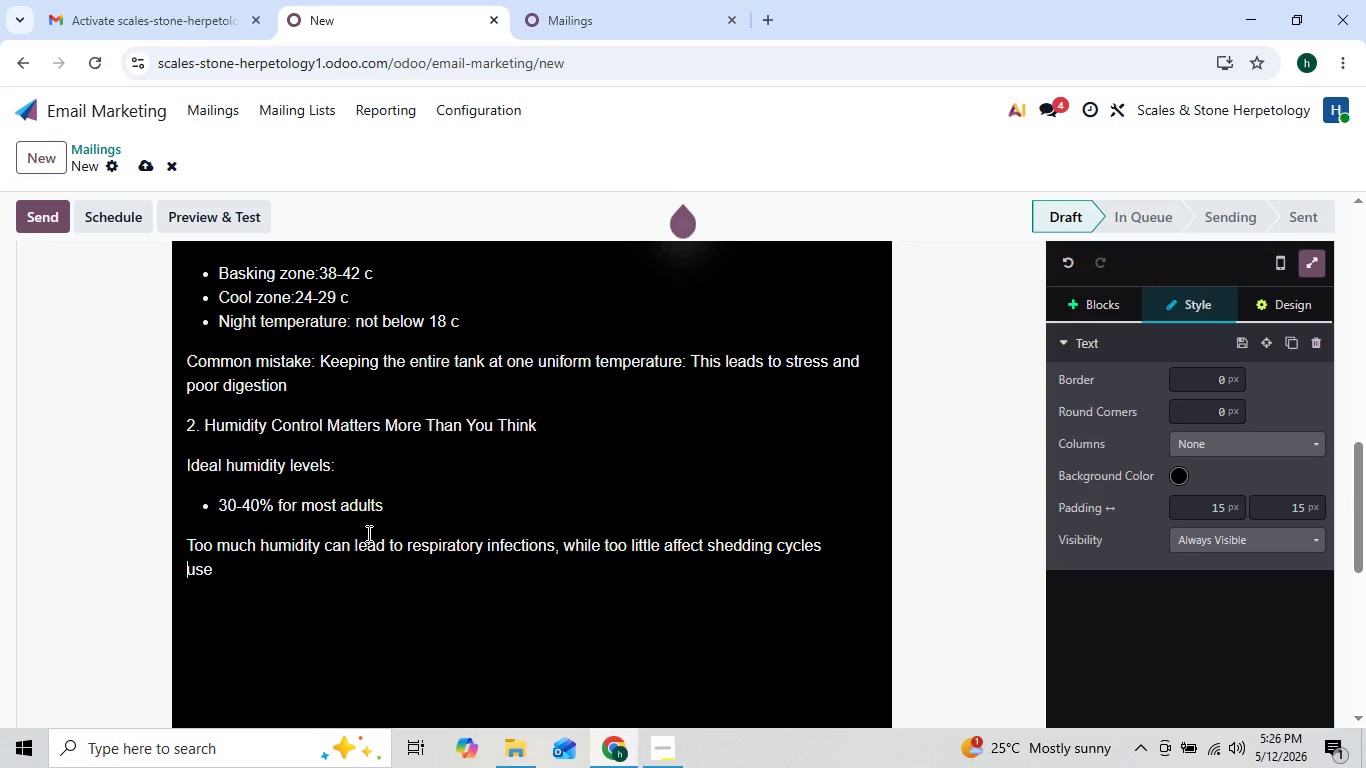 
key(Insert)
 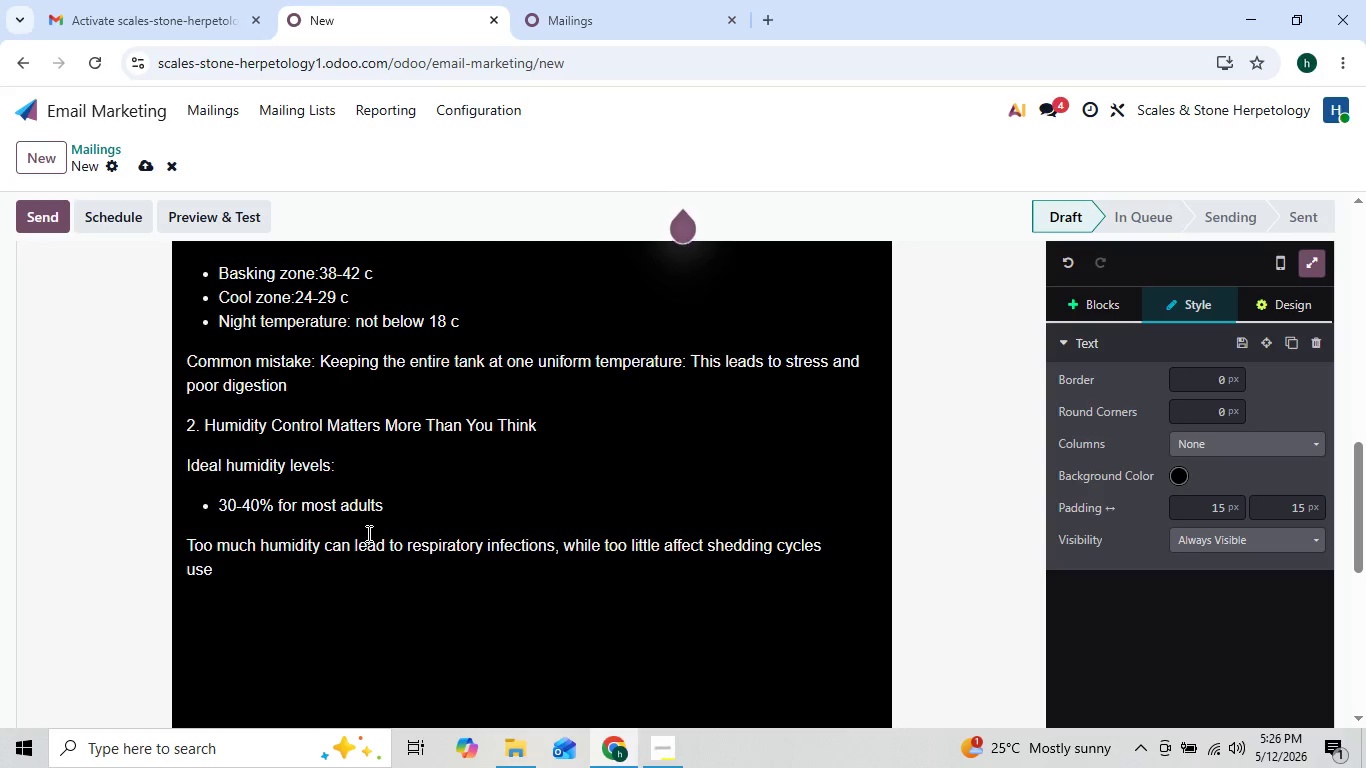 
key(ArrowRight)
 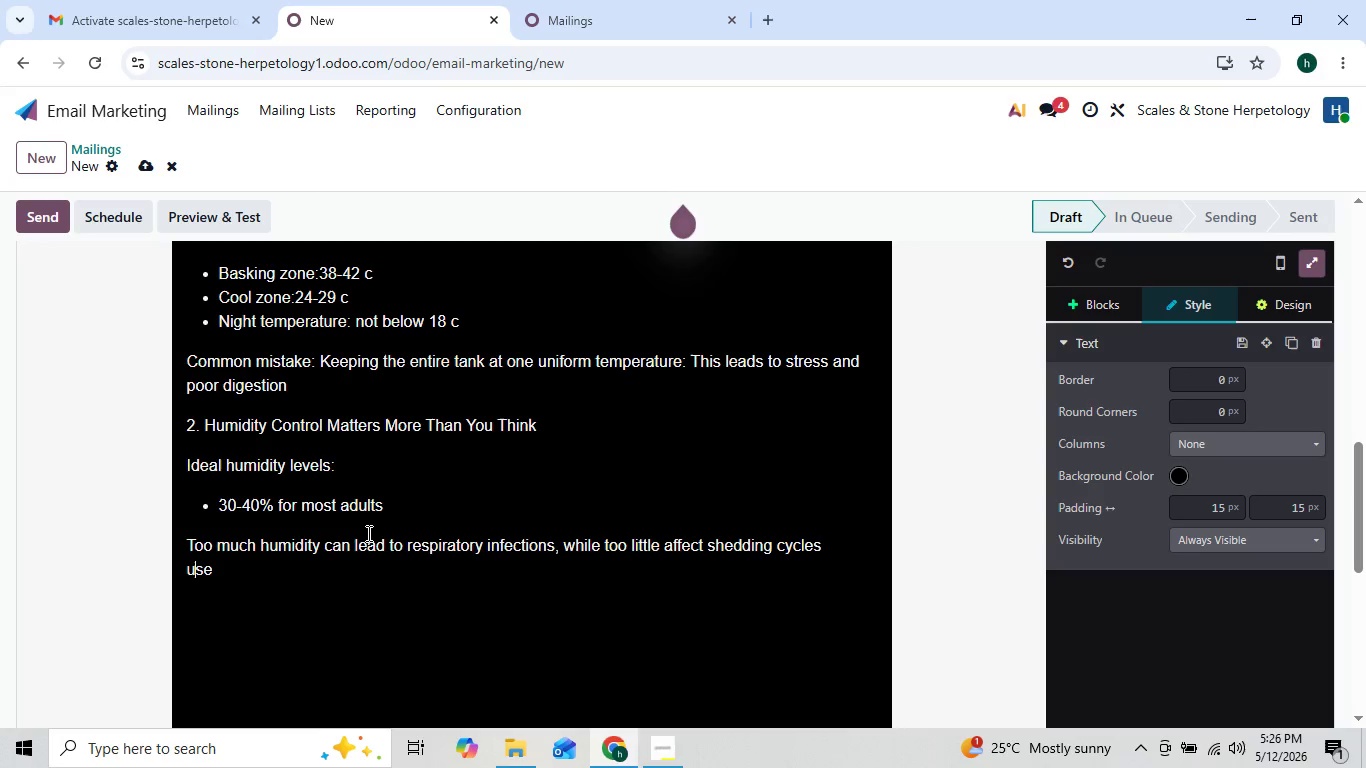 
key(ArrowRight)
 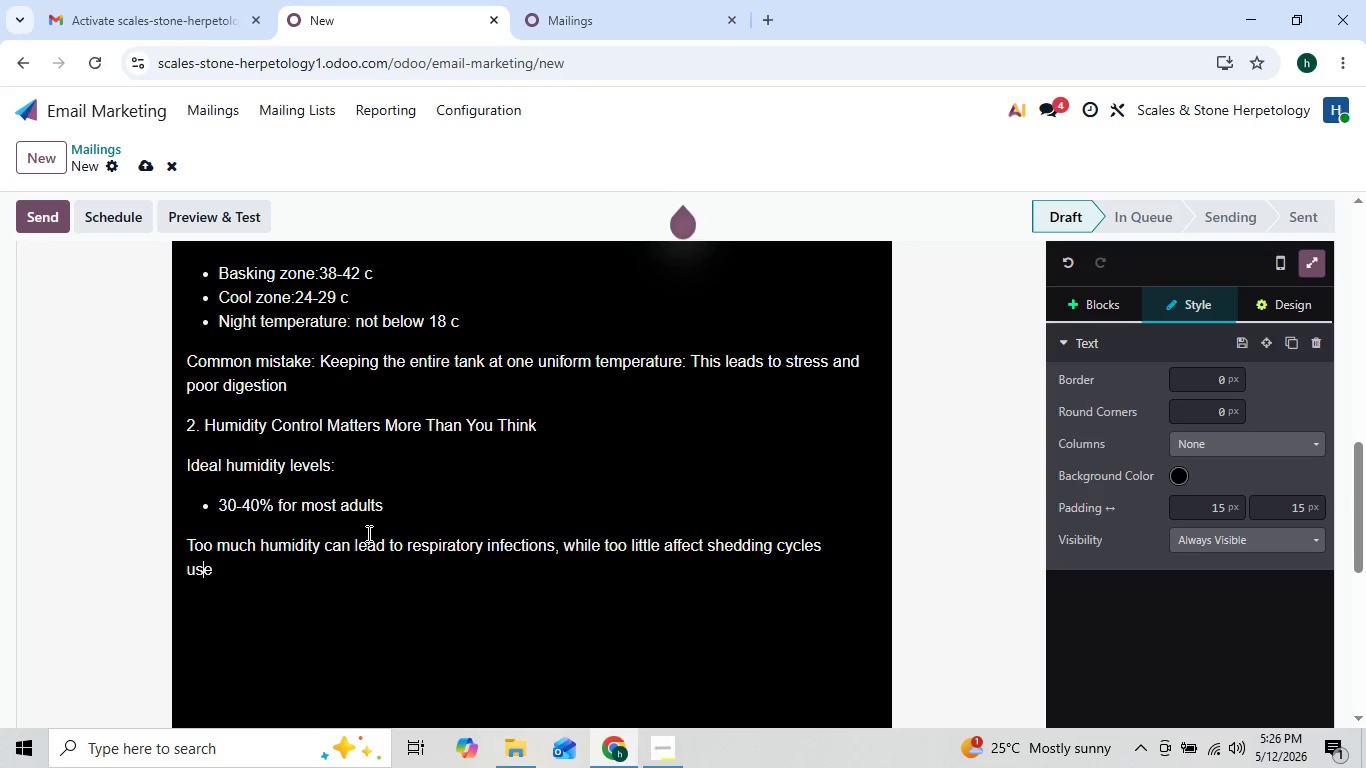 
key(ArrowRight)
 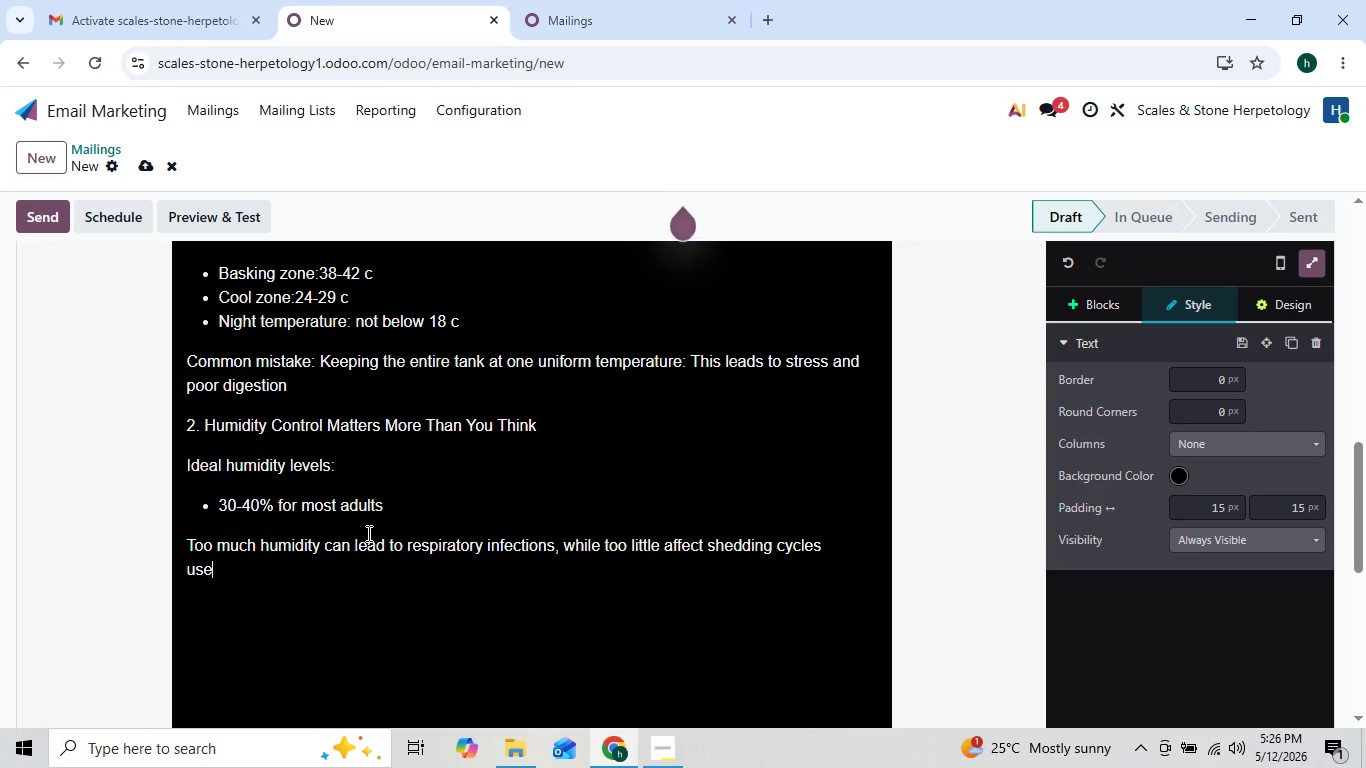 
key(Shift+Semicolon)
 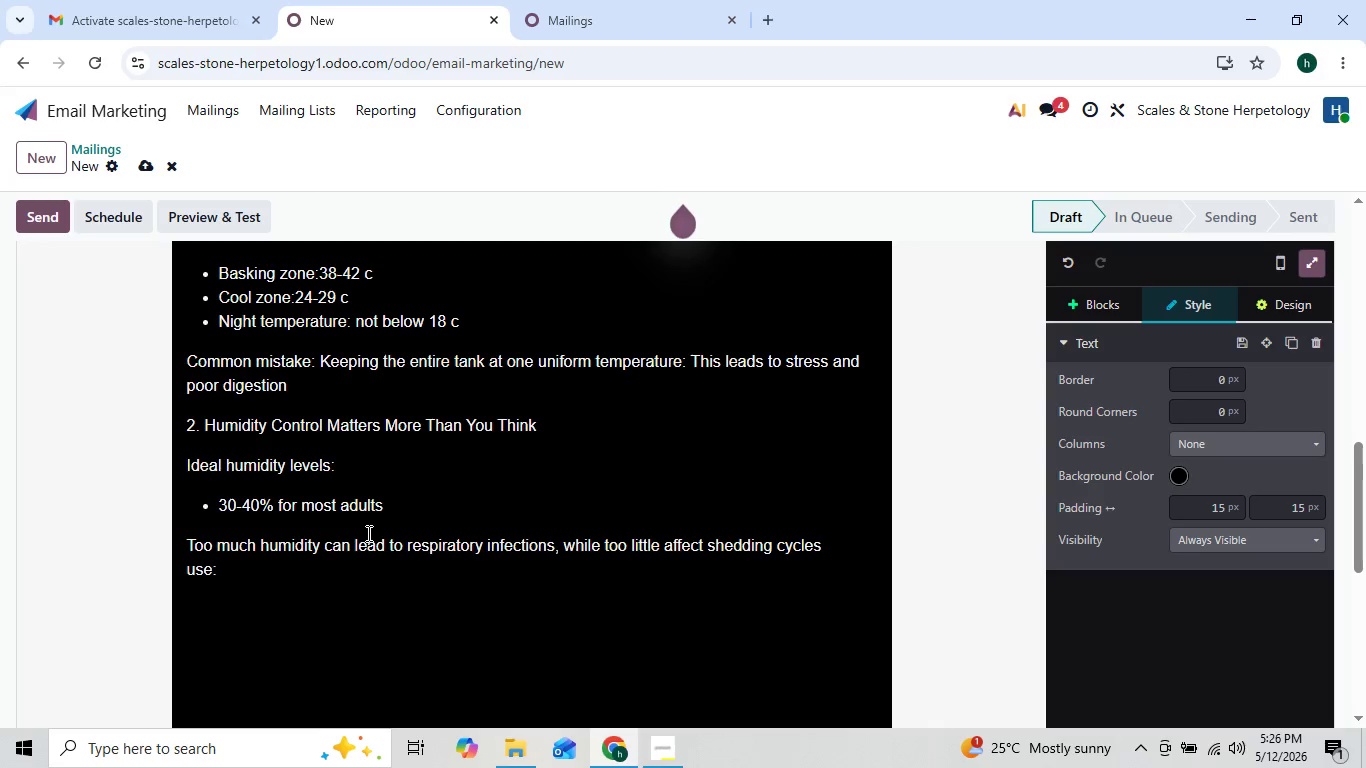 
key(Enter)
 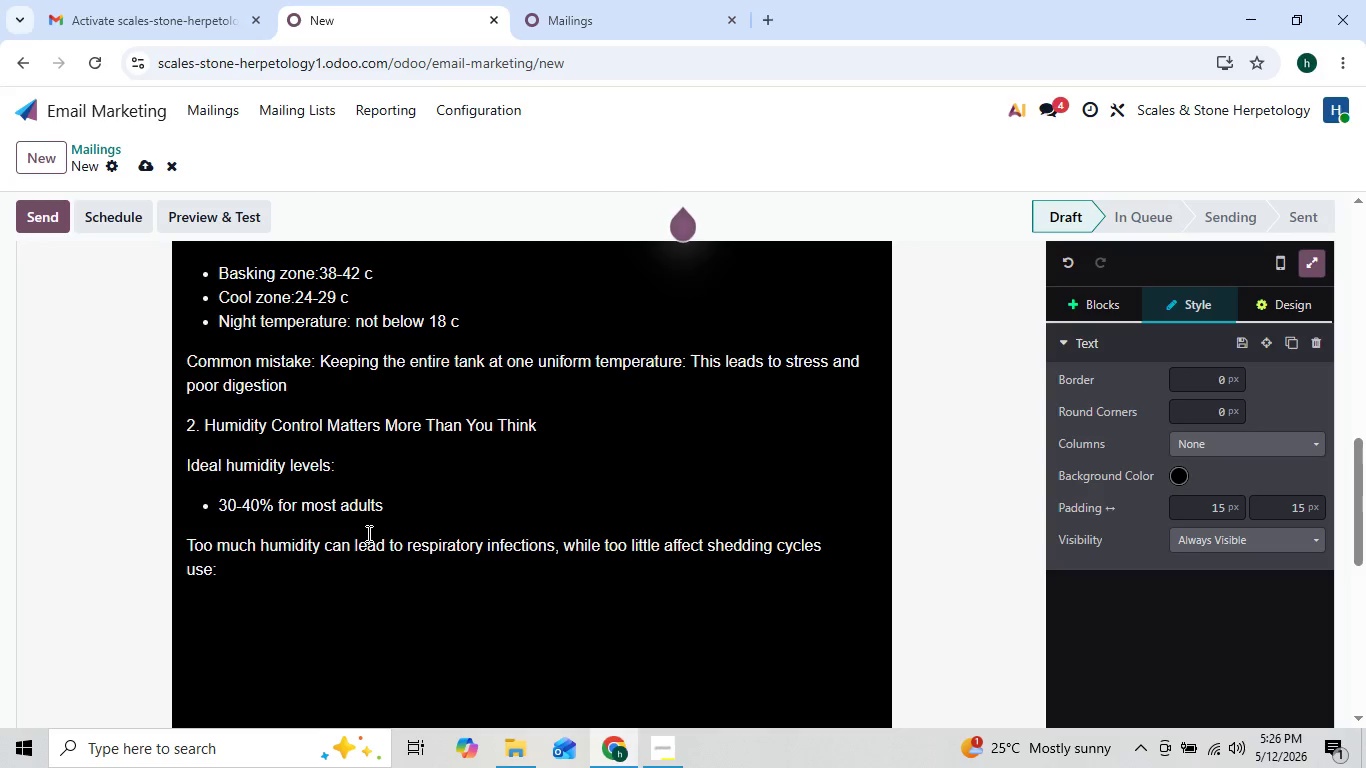 
type(/bu)
 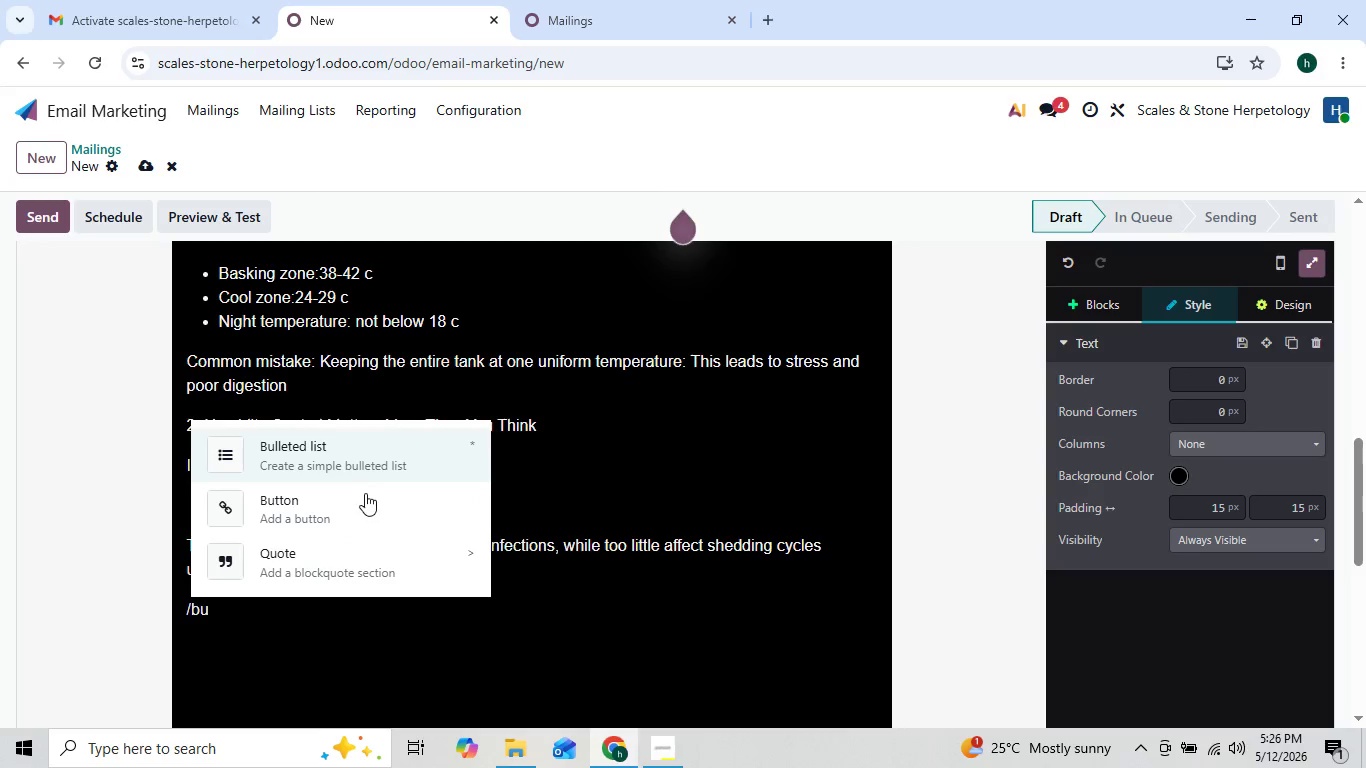 
left_click([372, 468])
 